 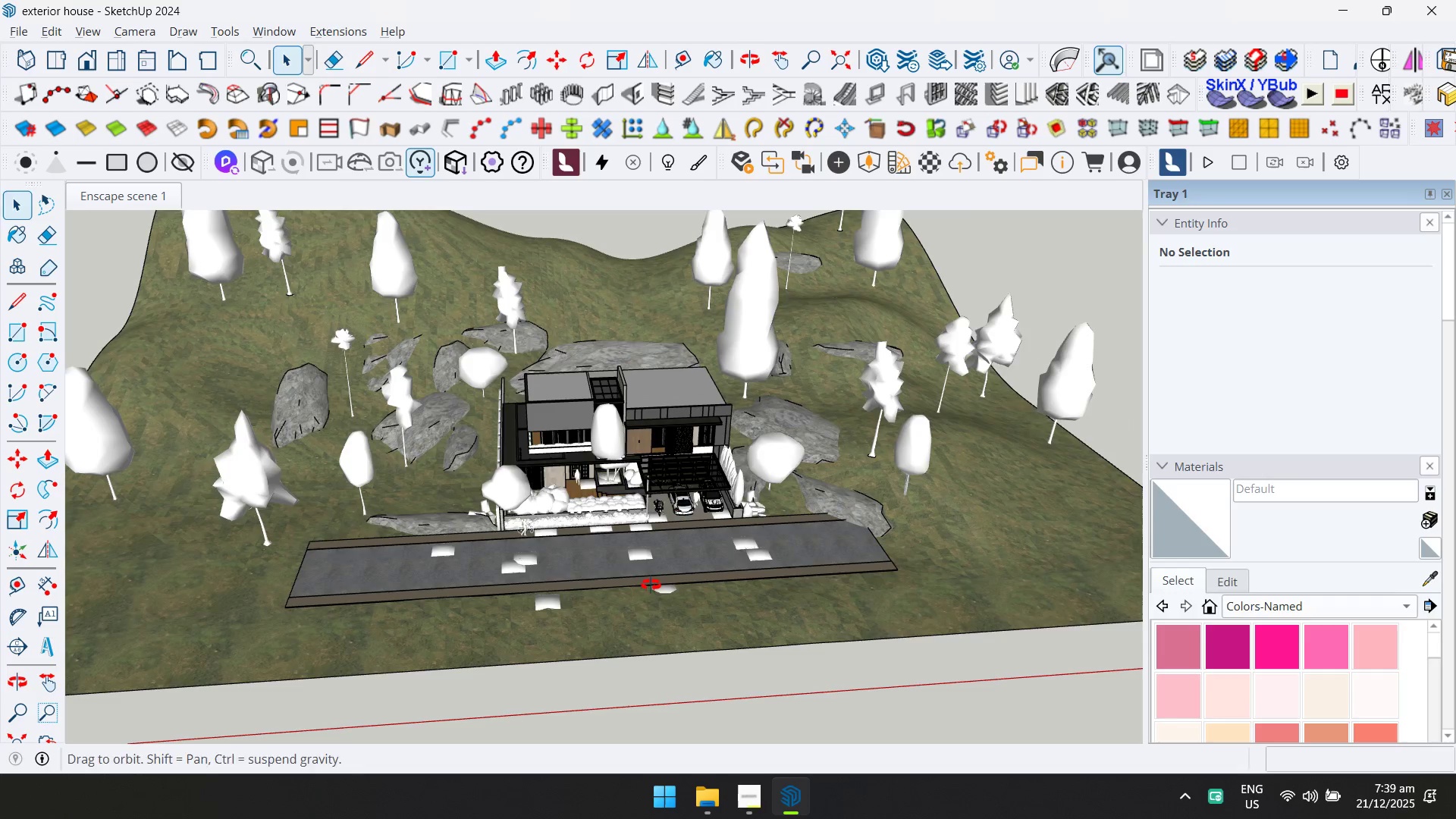 
scroll: coordinate [660, 460], scroll_direction: up, amount: 5.0
 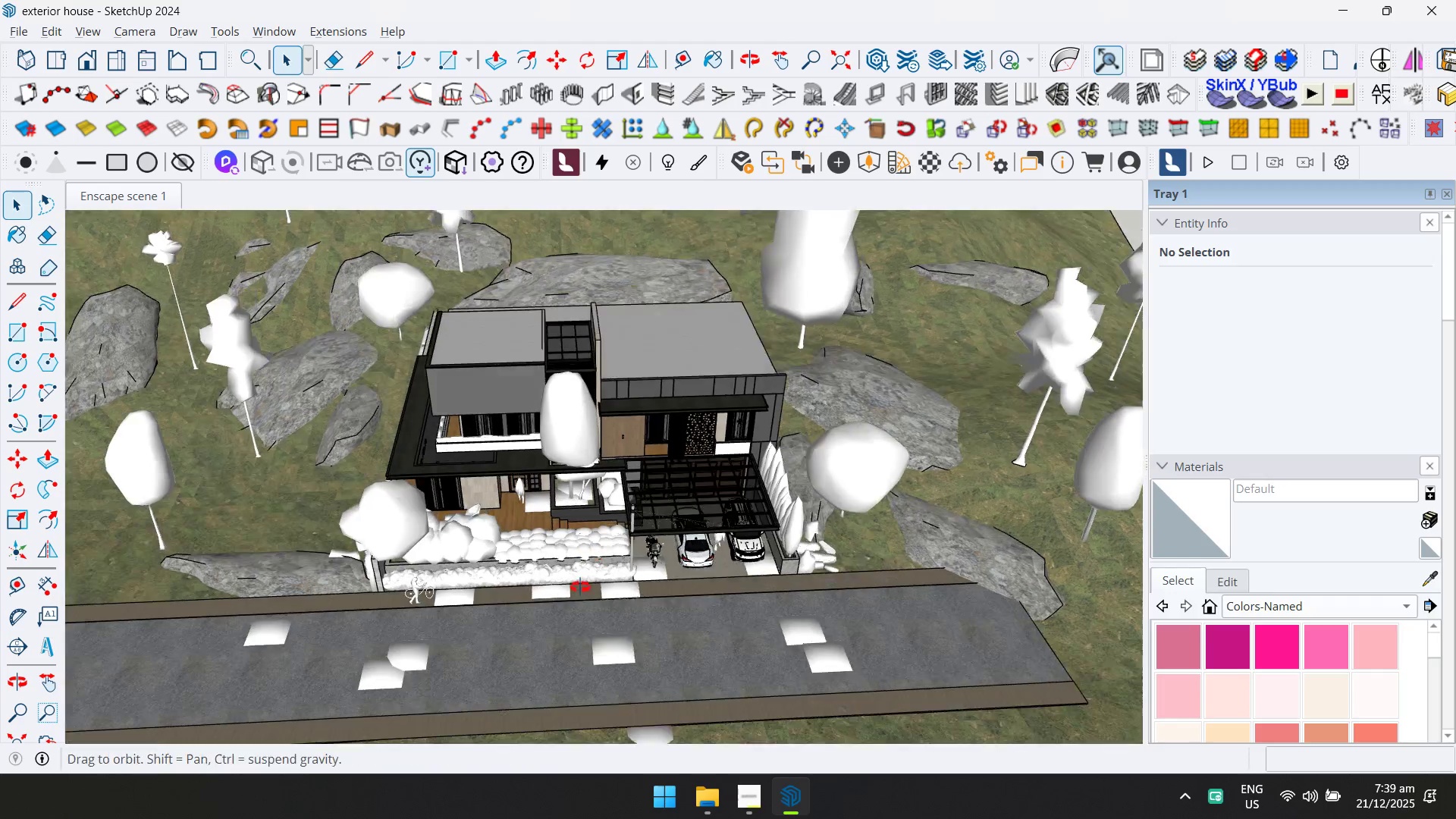 
key(Shift+ShiftLeft)
 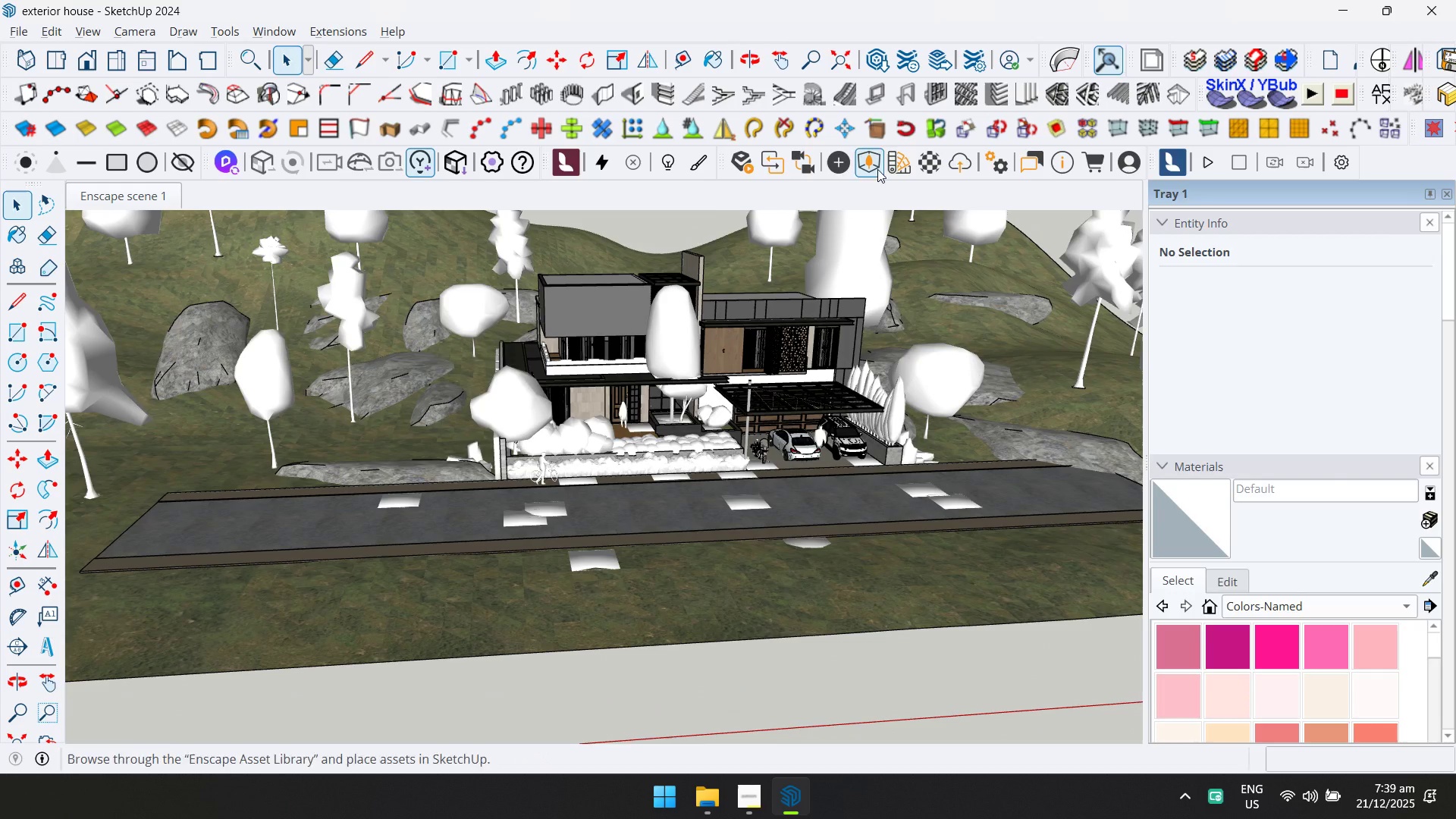 
left_click([874, 162])
 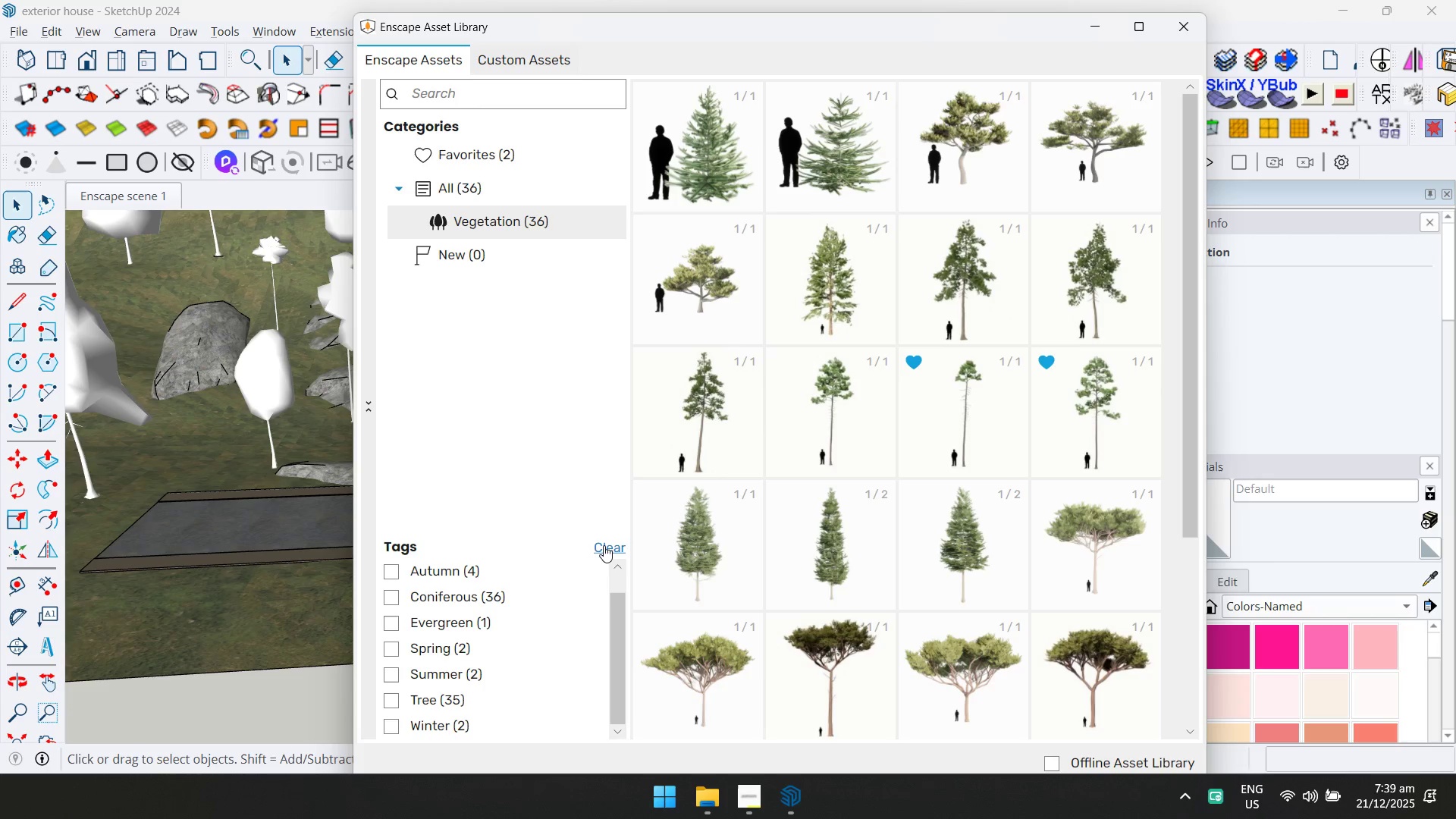 
scroll: coordinate [462, 595], scroll_direction: down, amount: 14.0
 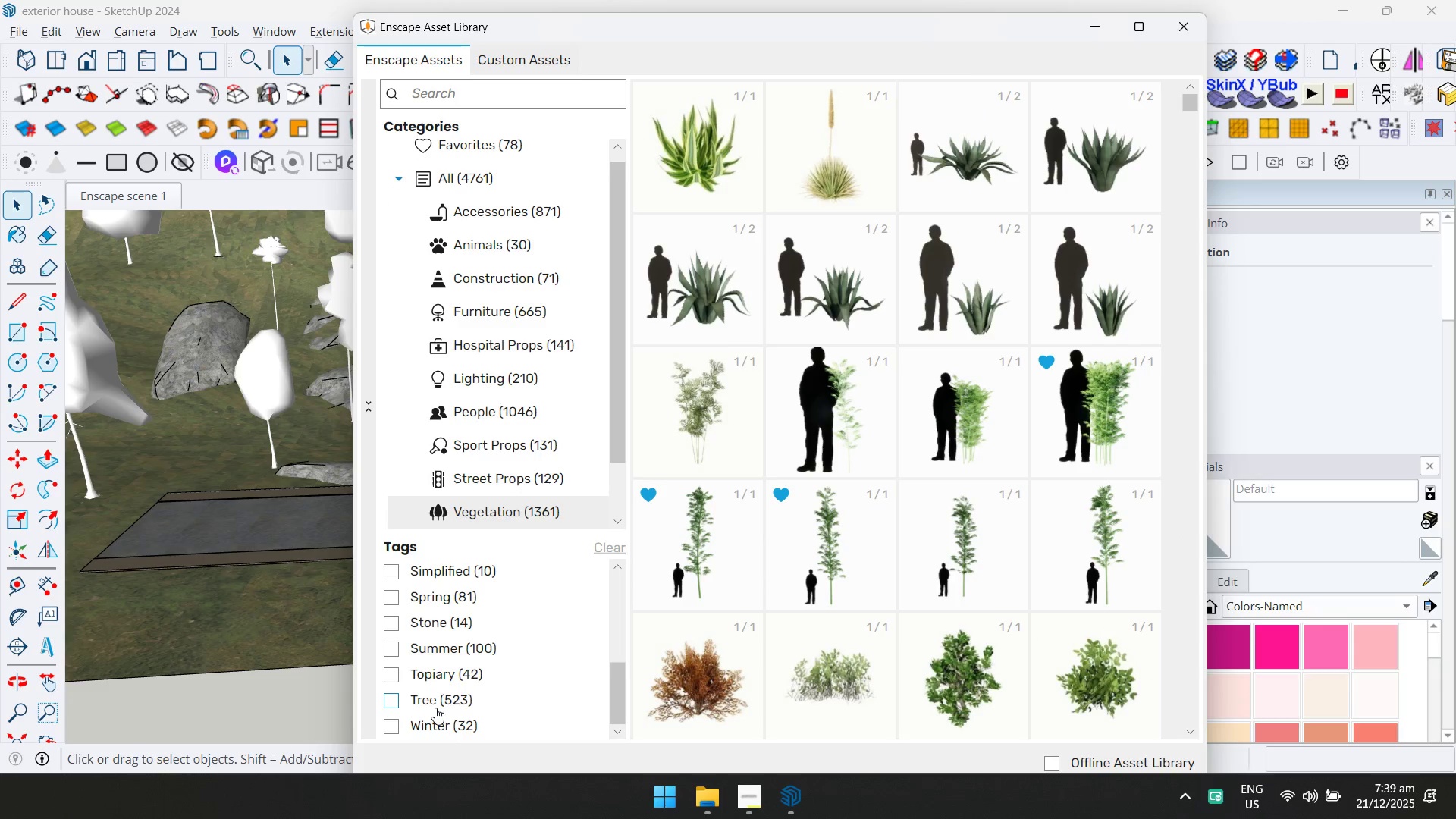 
left_click([454, 673])
 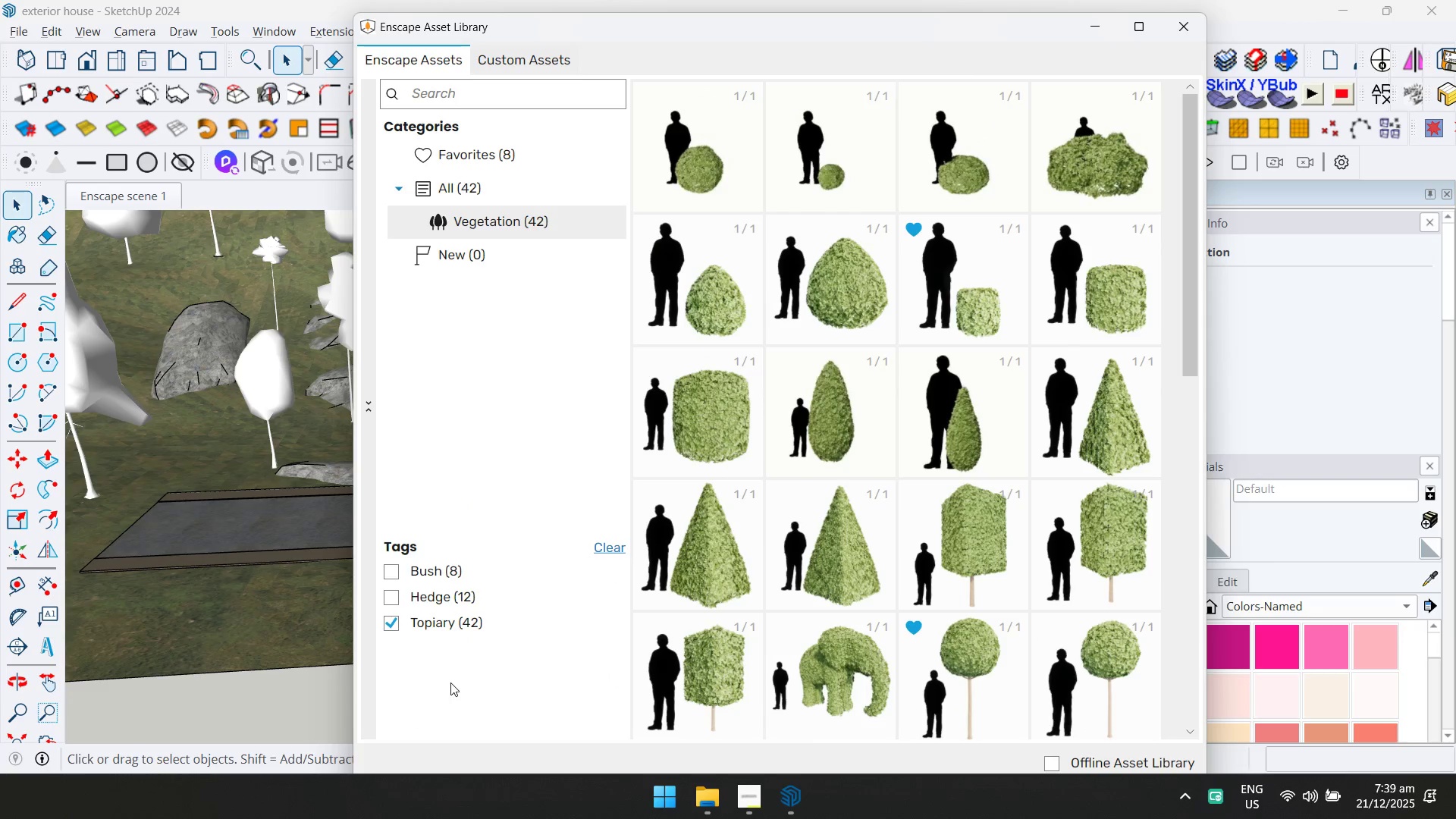 
scroll: coordinate [808, 463], scroll_direction: down, amount: 10.0
 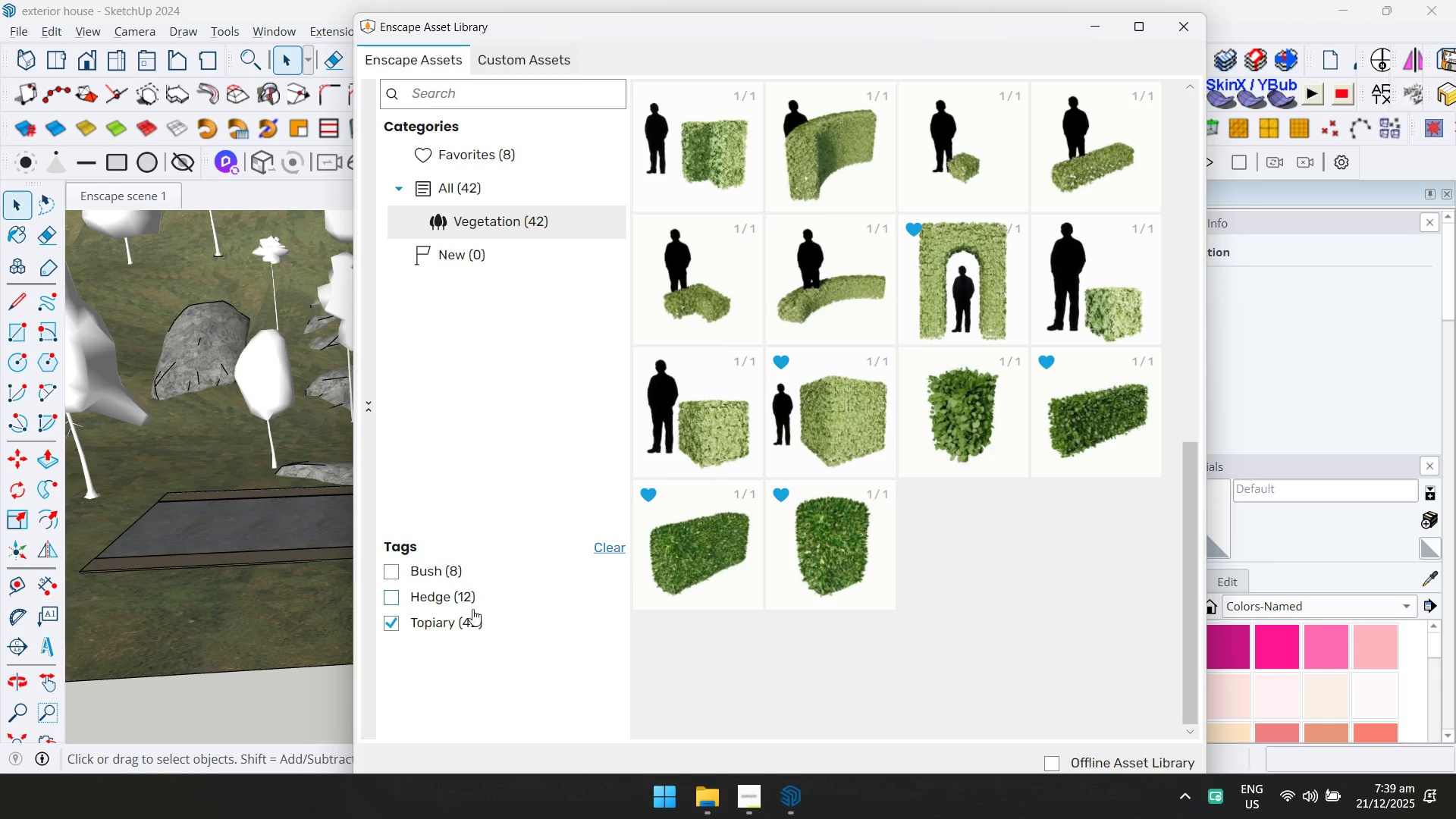 
scroll: coordinate [527, 607], scroll_direction: up, amount: 2.0
 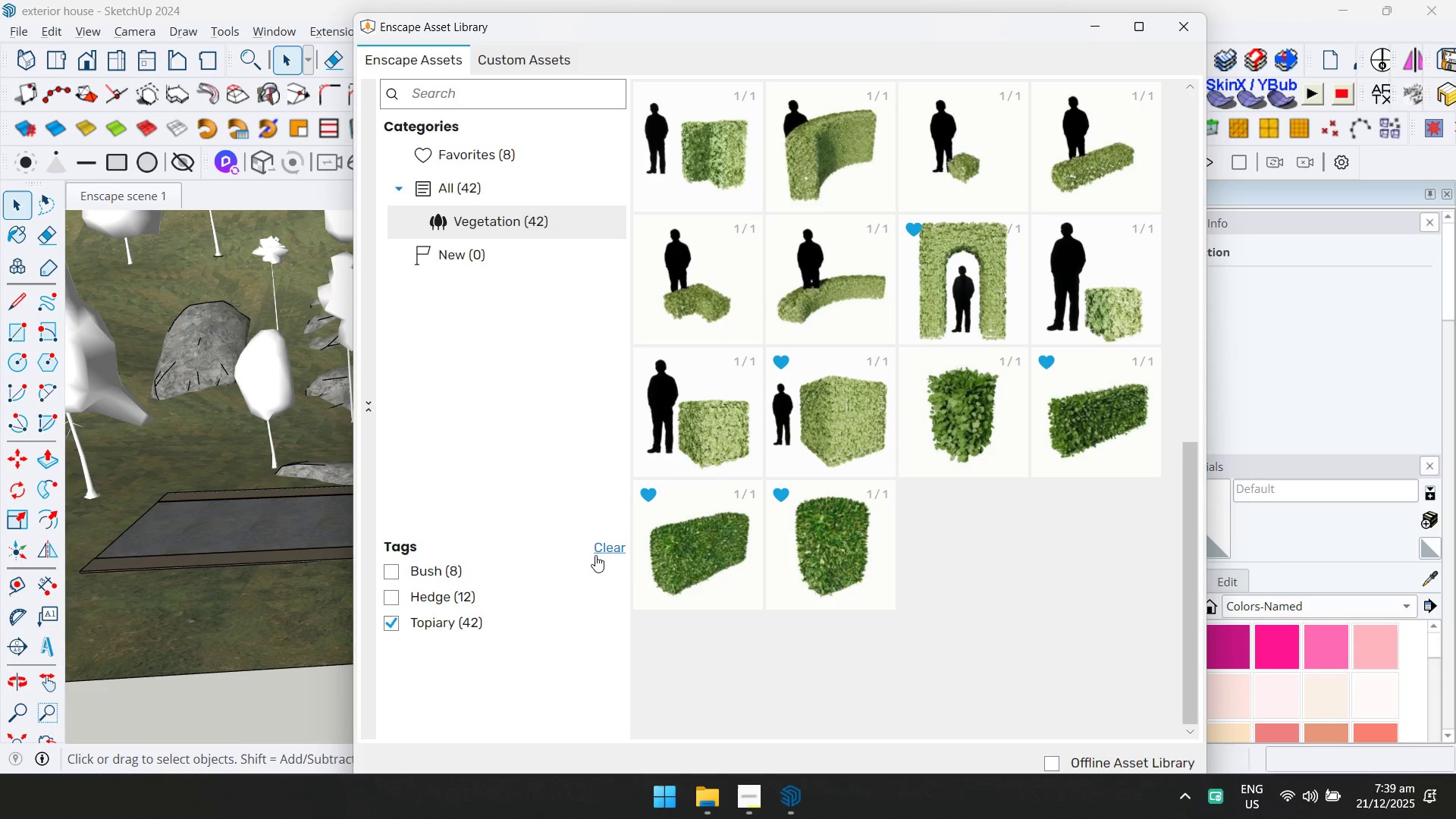 
left_click([609, 544])
 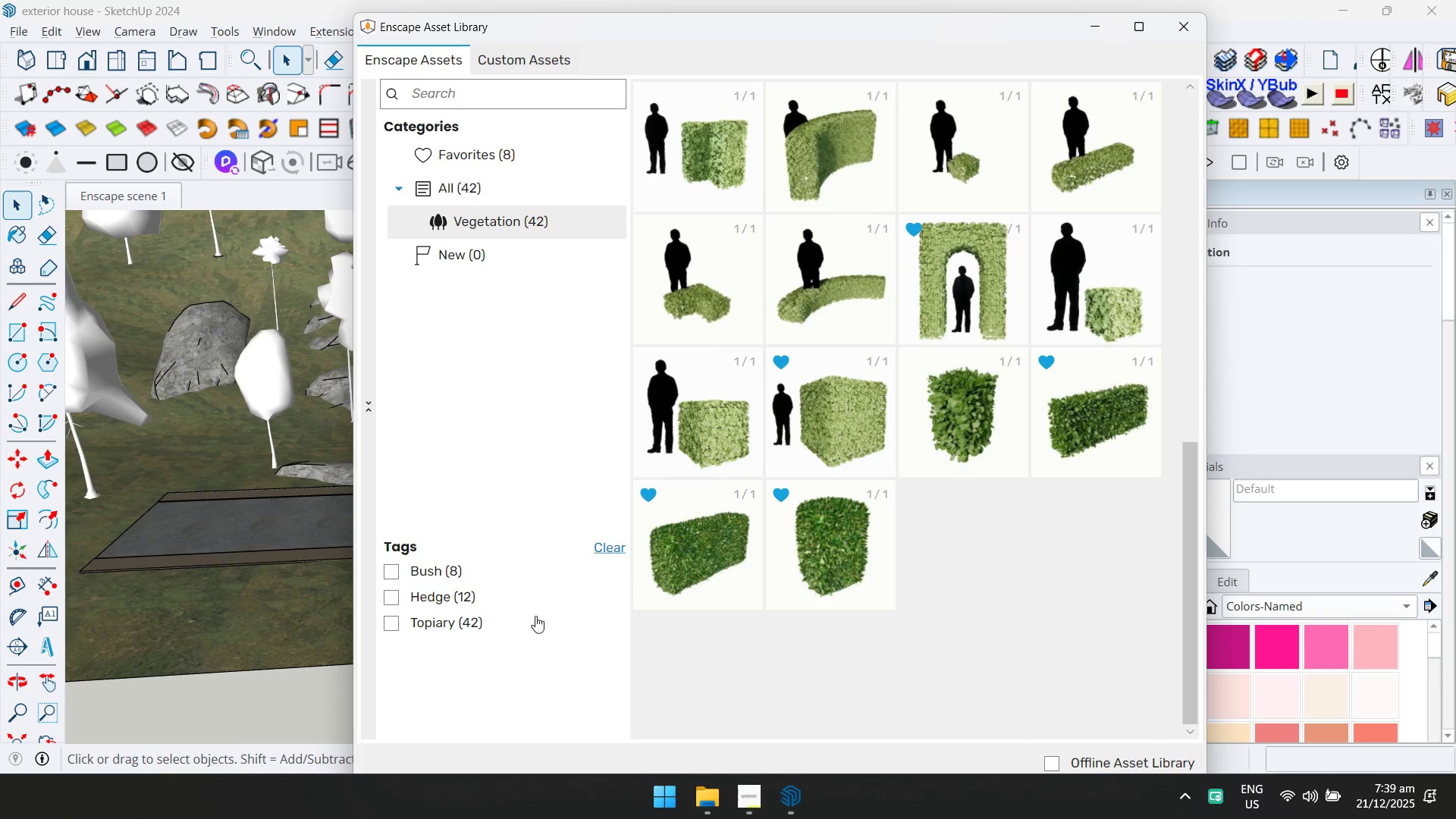 
scroll: coordinate [489, 665], scroll_direction: down, amount: 6.0
 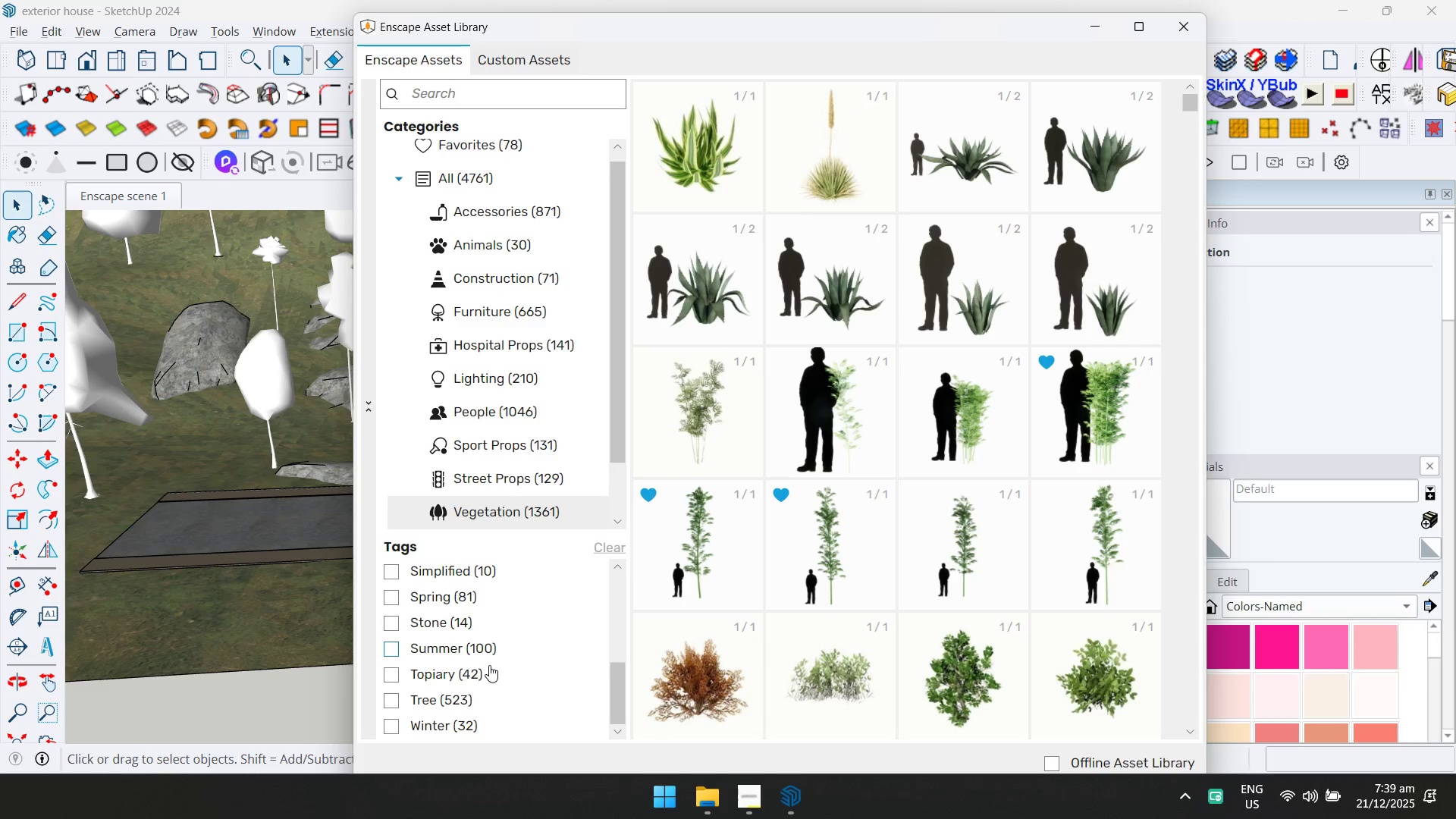 
scroll: coordinate [489, 662], scroll_direction: none, amount: 0.0
 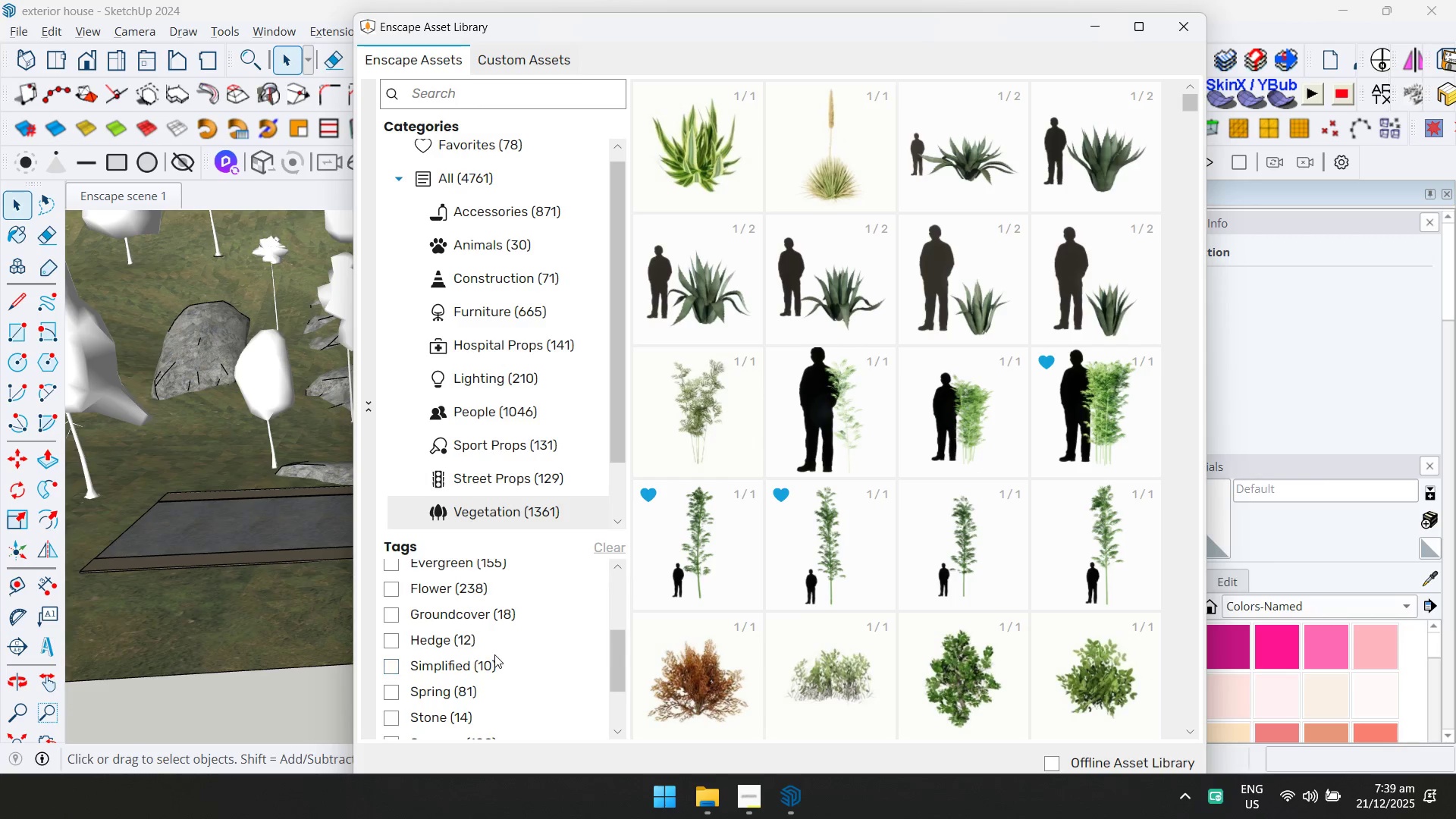 
scroll: coordinate [498, 648], scroll_direction: up, amount: 3.0
 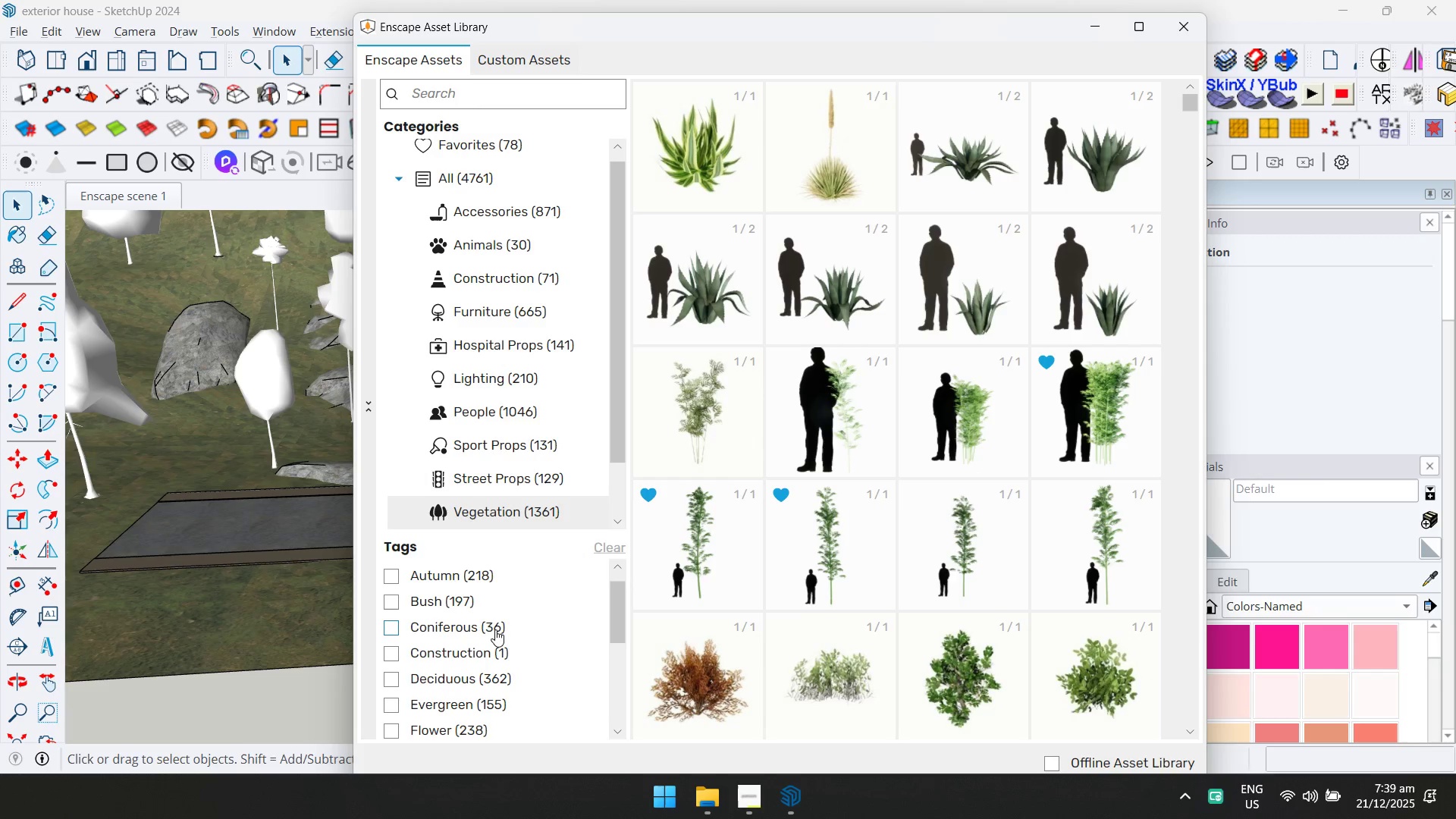 
left_click([495, 629])
 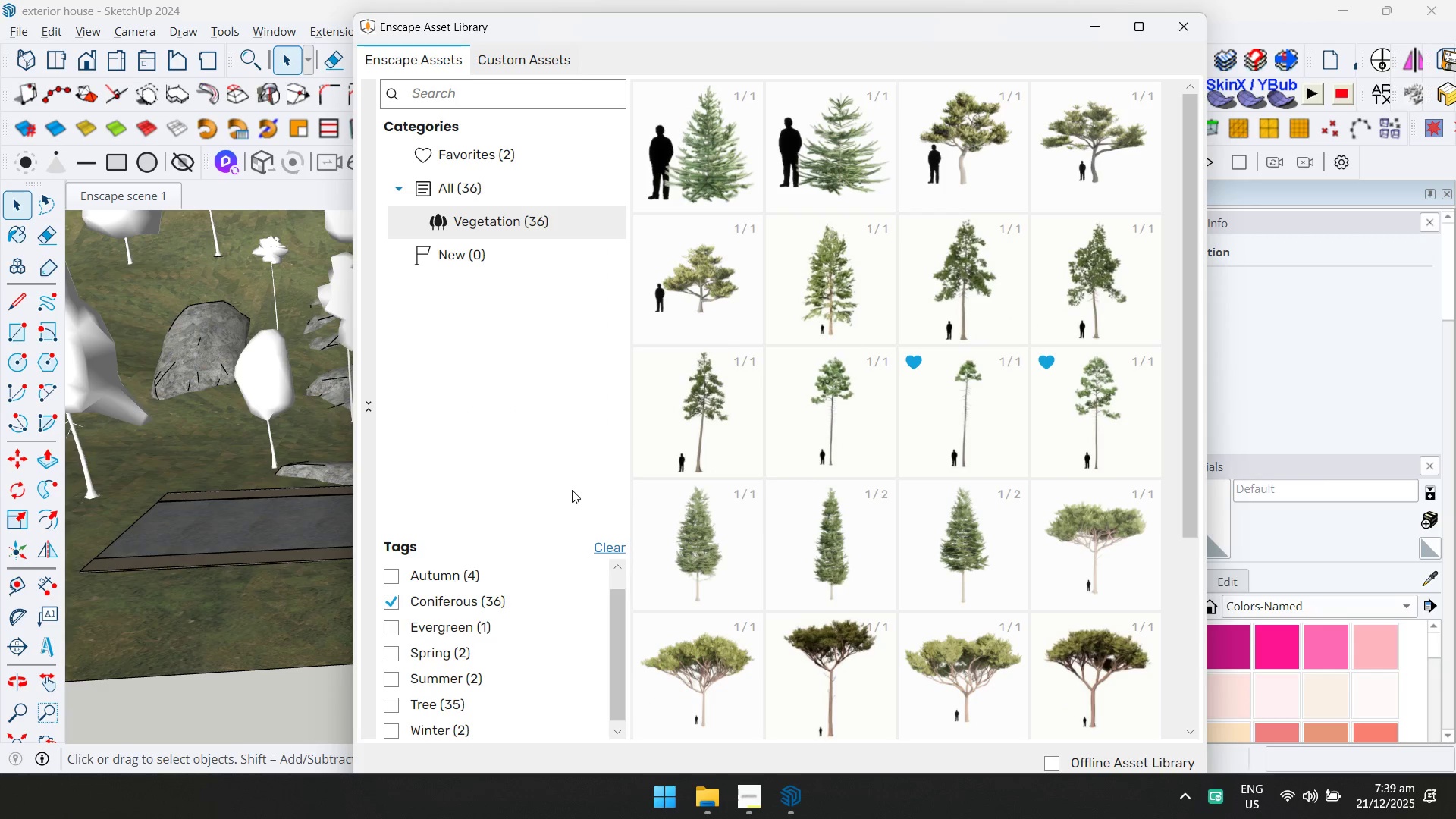 
wait(5.42)
 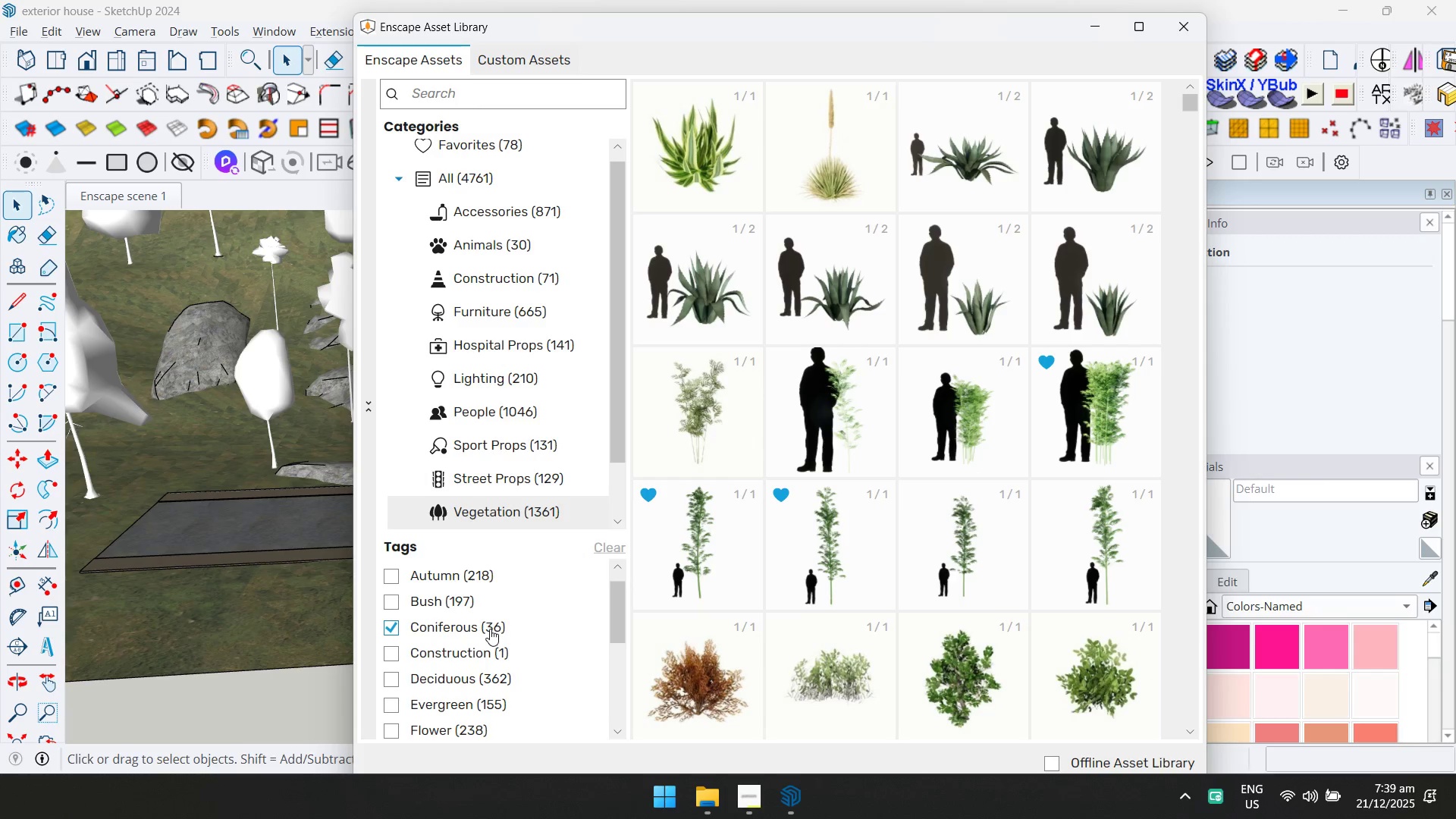 
scroll: coordinate [920, 519], scroll_direction: down, amount: 6.0
 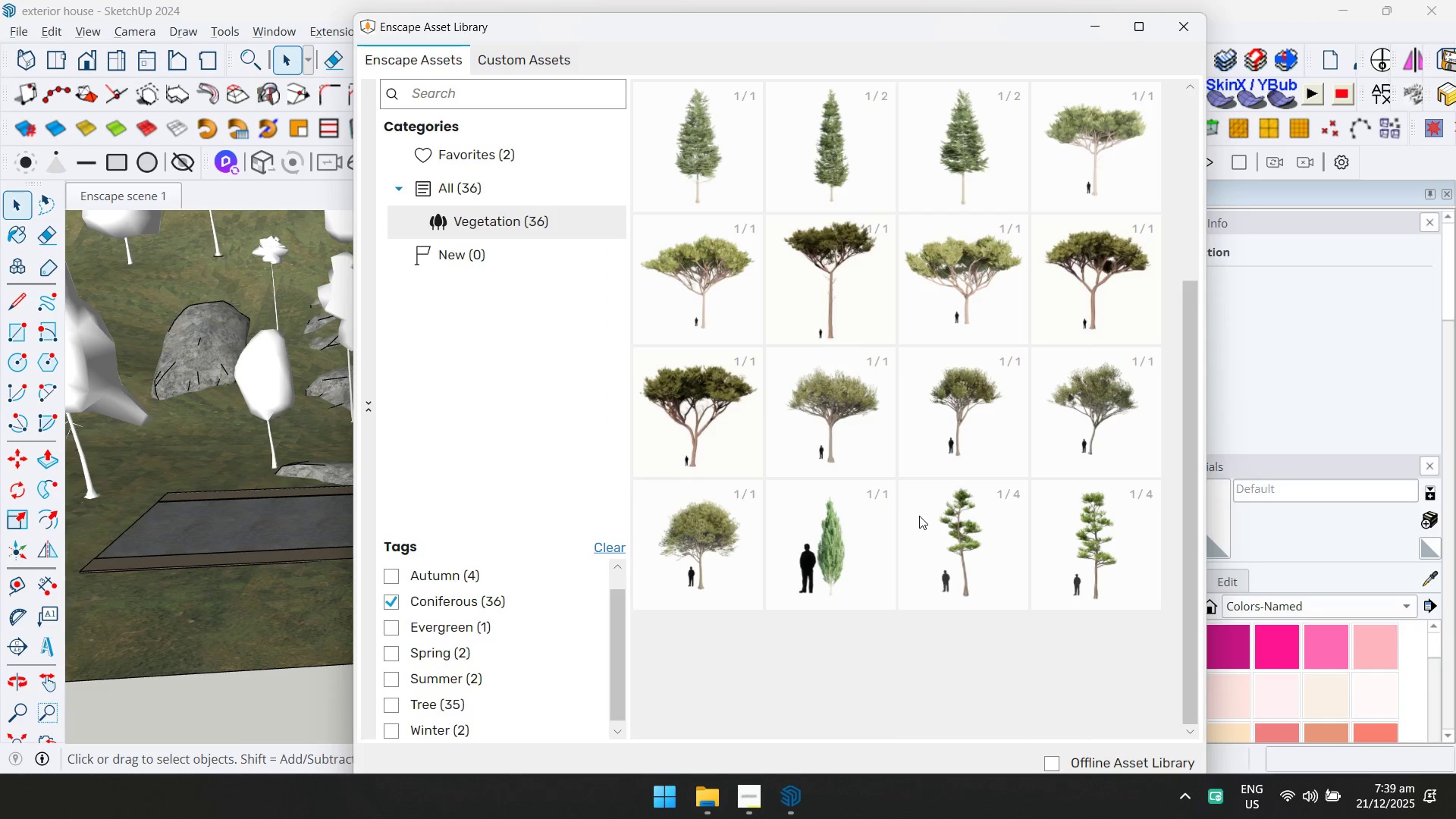 
scroll: coordinate [921, 513], scroll_direction: up, amount: 3.0
 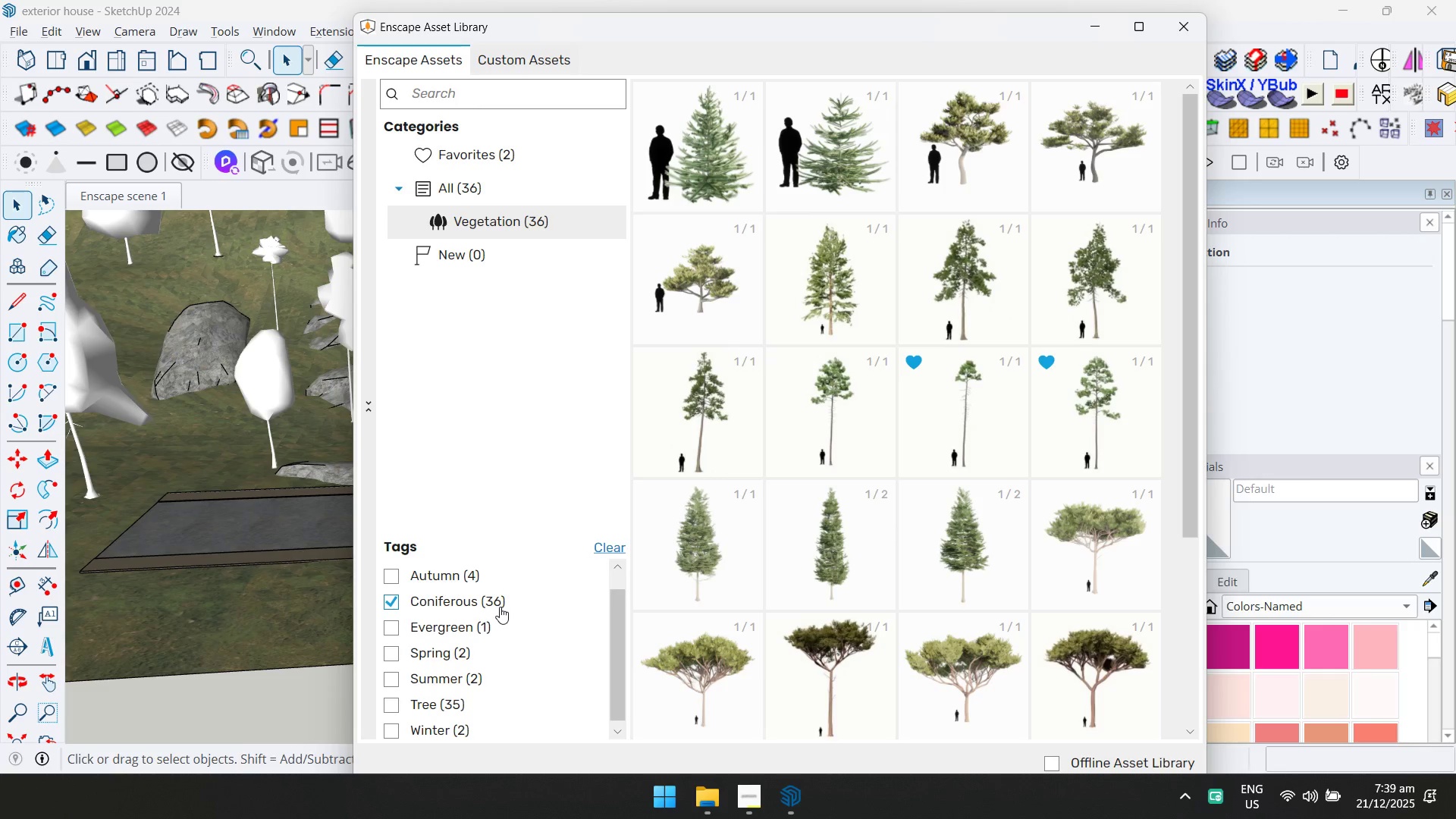 
left_click([488, 602])
 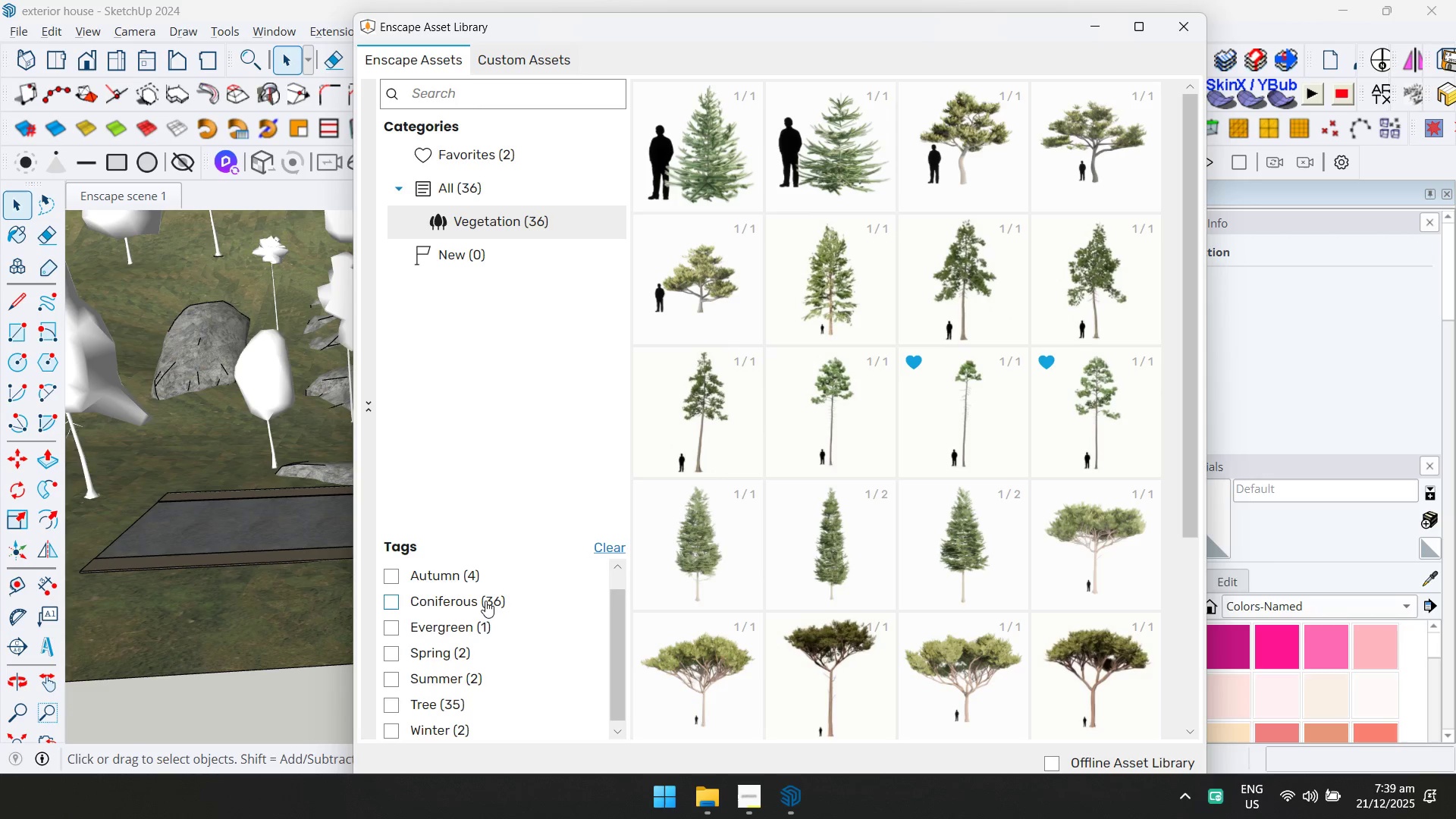 
scroll: coordinate [501, 594], scroll_direction: up, amount: 5.0
 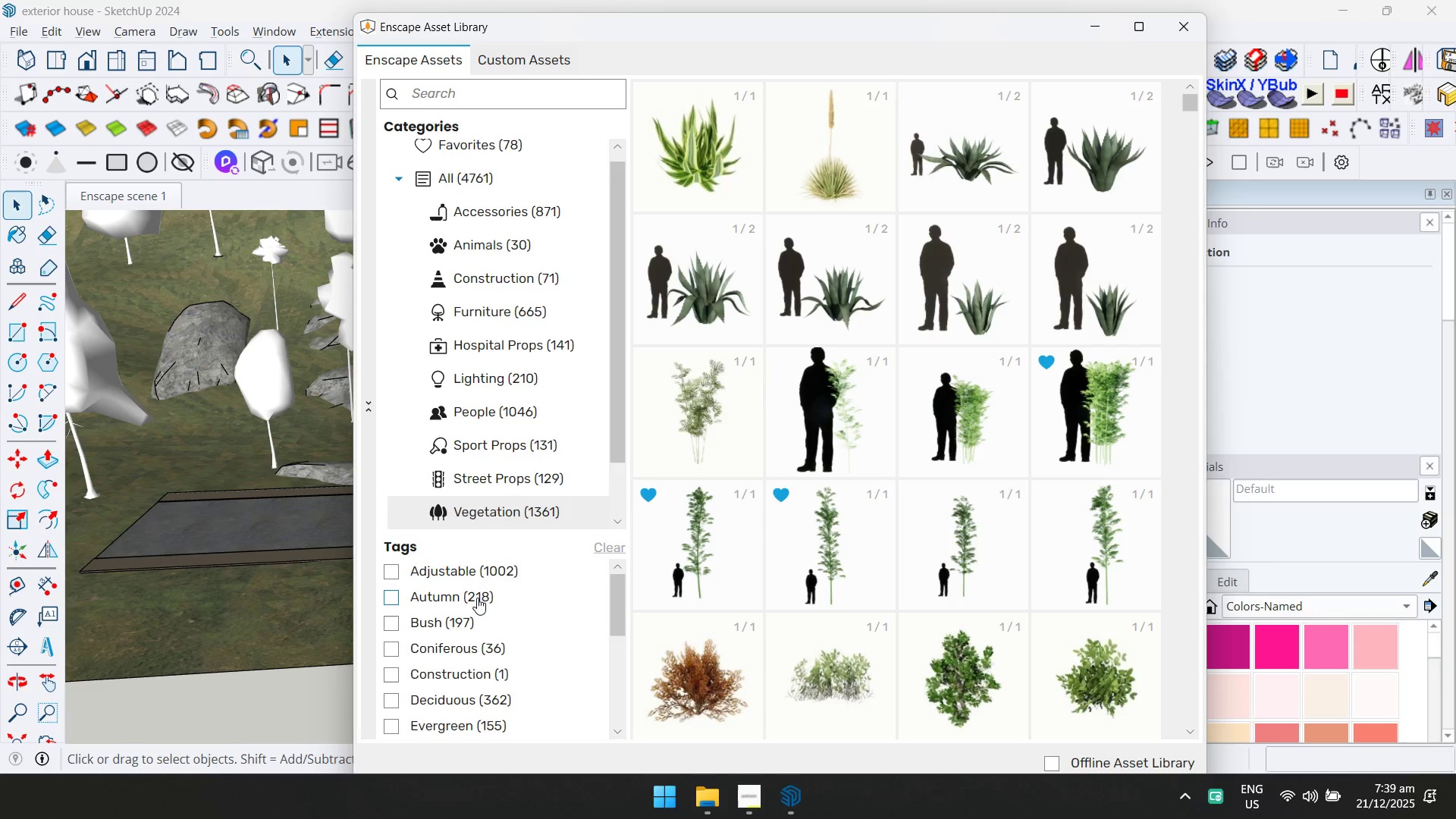 
left_click([477, 570])
 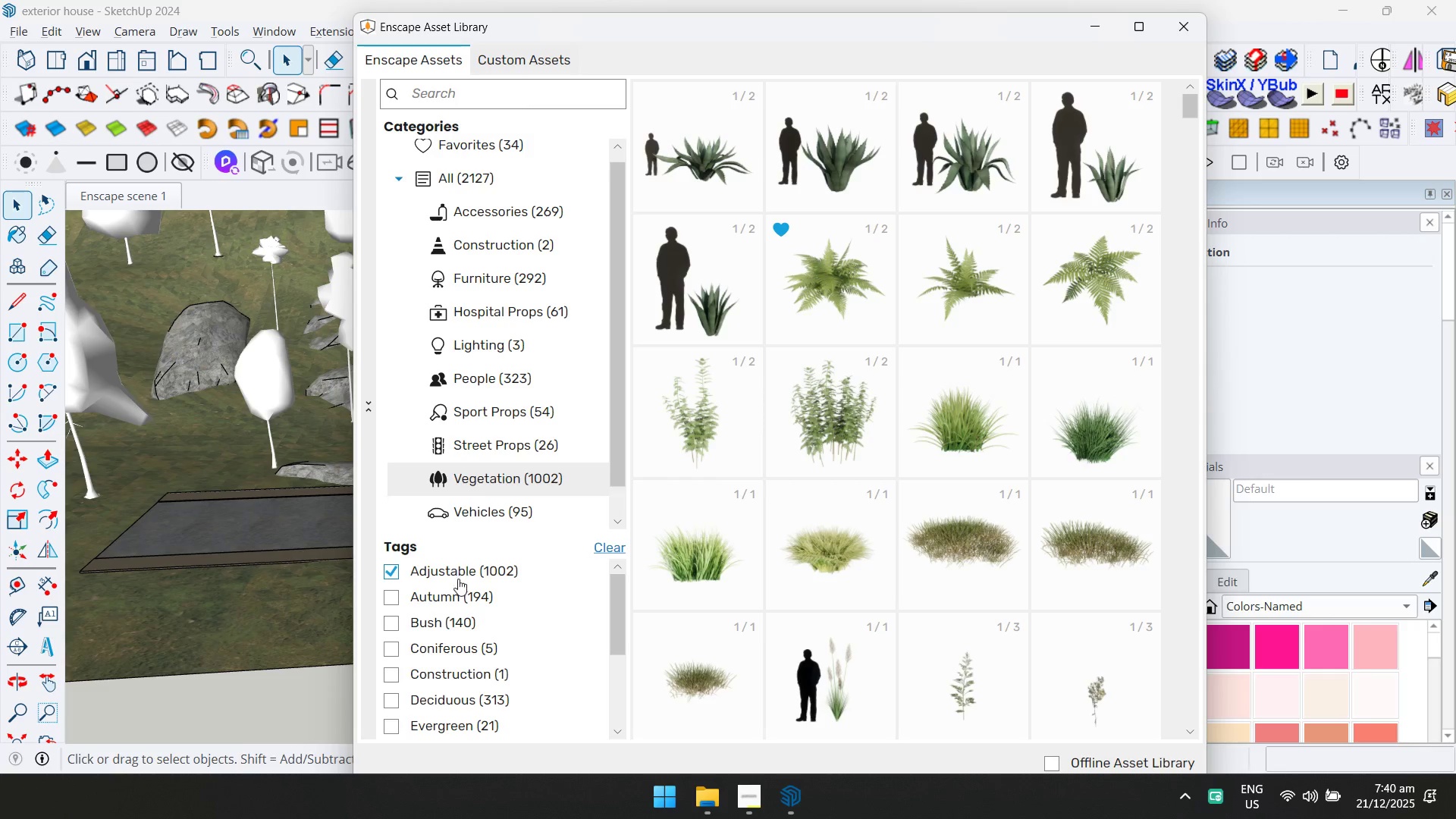 
wait(30.34)
 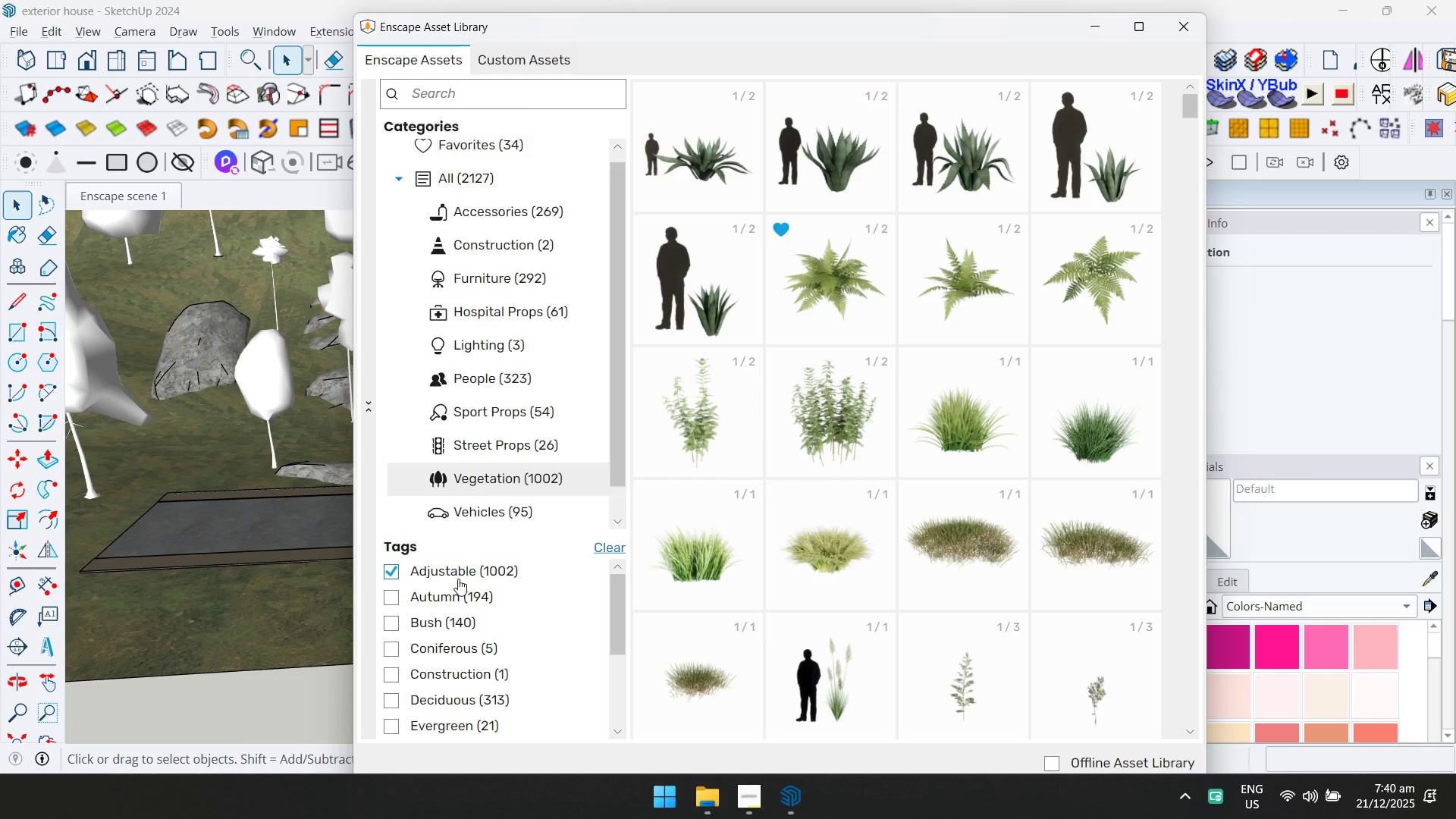 
scroll: coordinate [947, 375], scroll_direction: down, amount: 24.0
 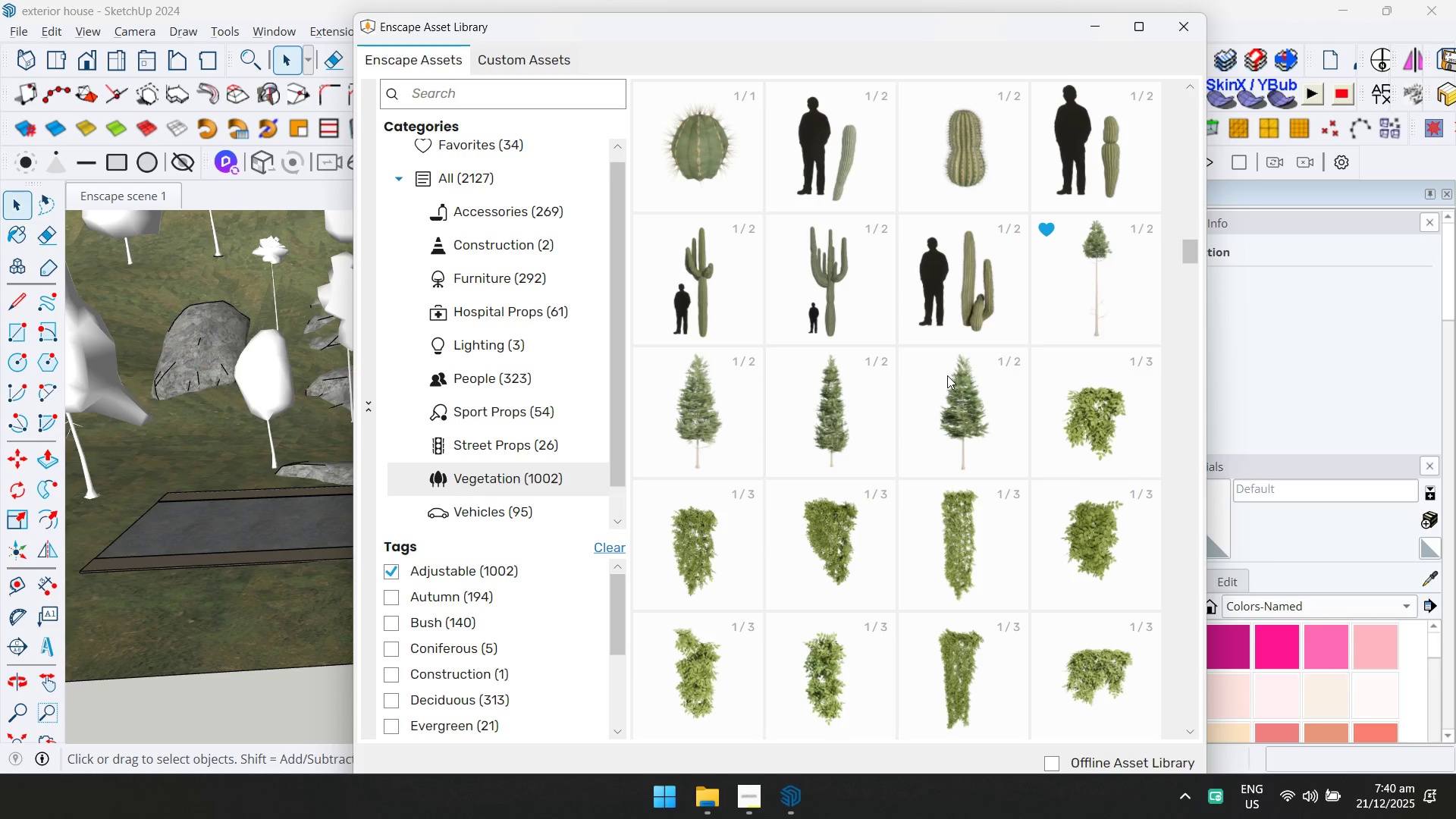 
scroll: coordinate [947, 375], scroll_direction: up, amount: 2.0
 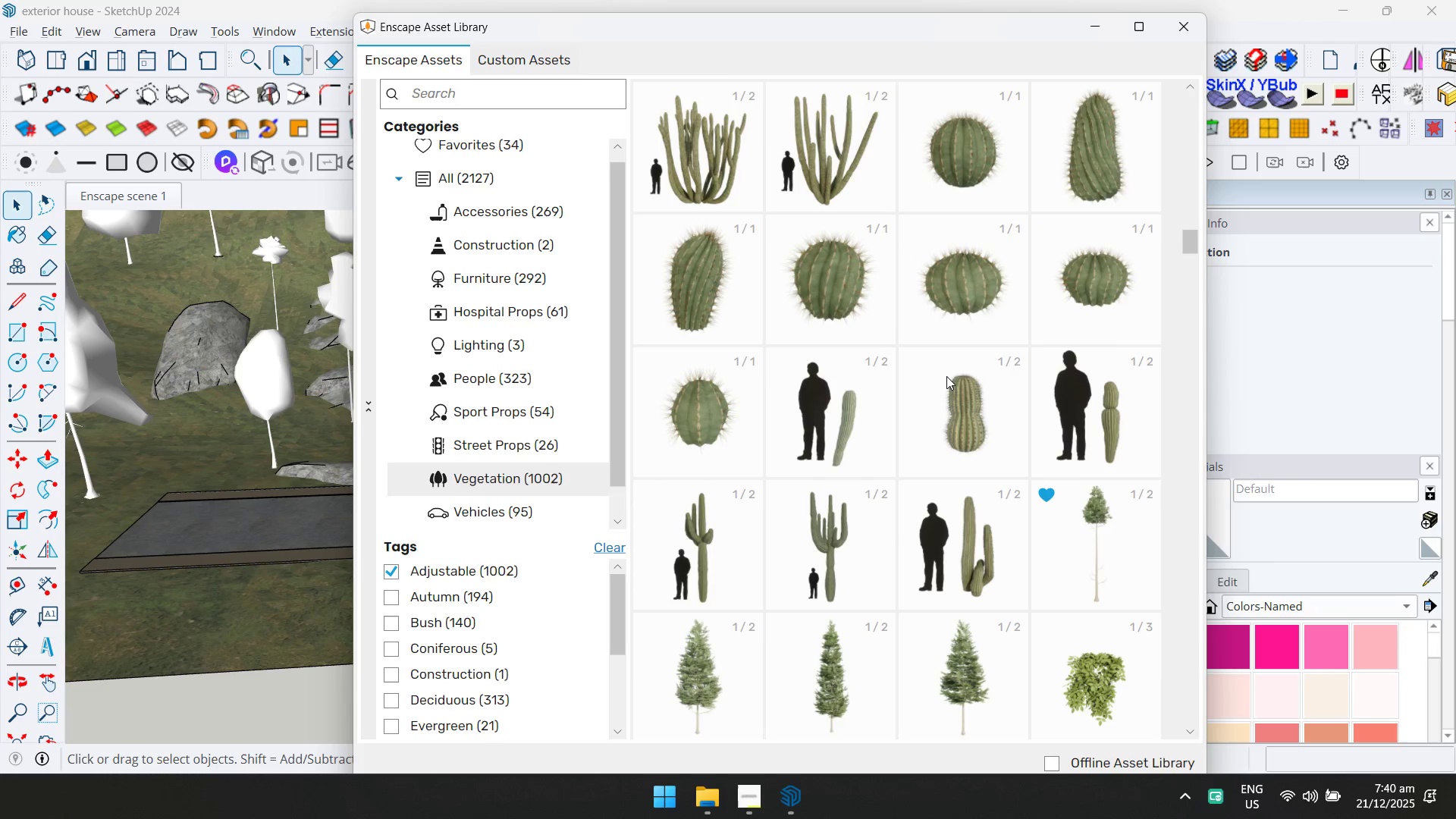 
scroll: coordinate [940, 372], scroll_direction: down, amount: 23.0
 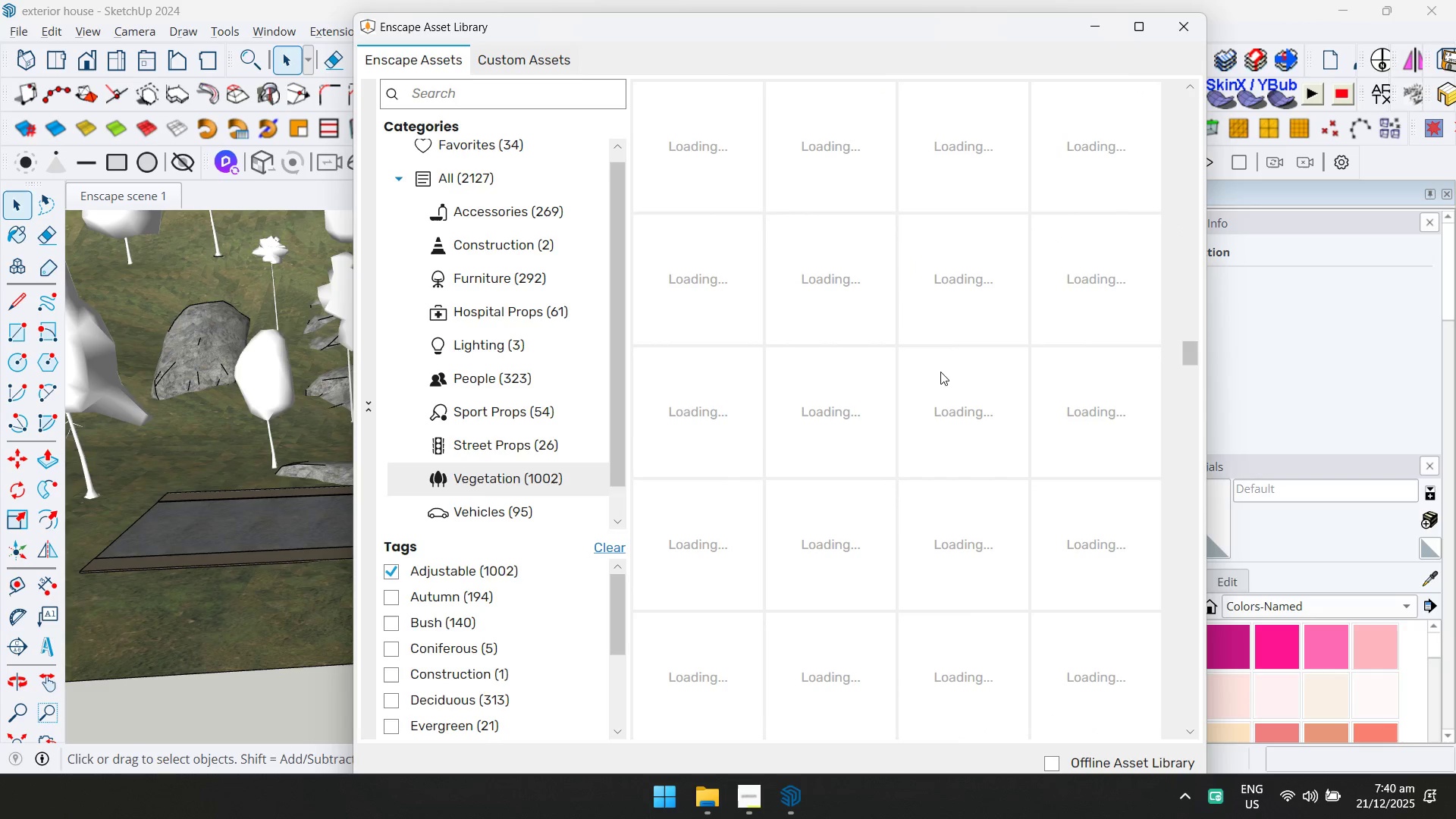 
scroll: coordinate [940, 372], scroll_direction: up, amount: 11.0
 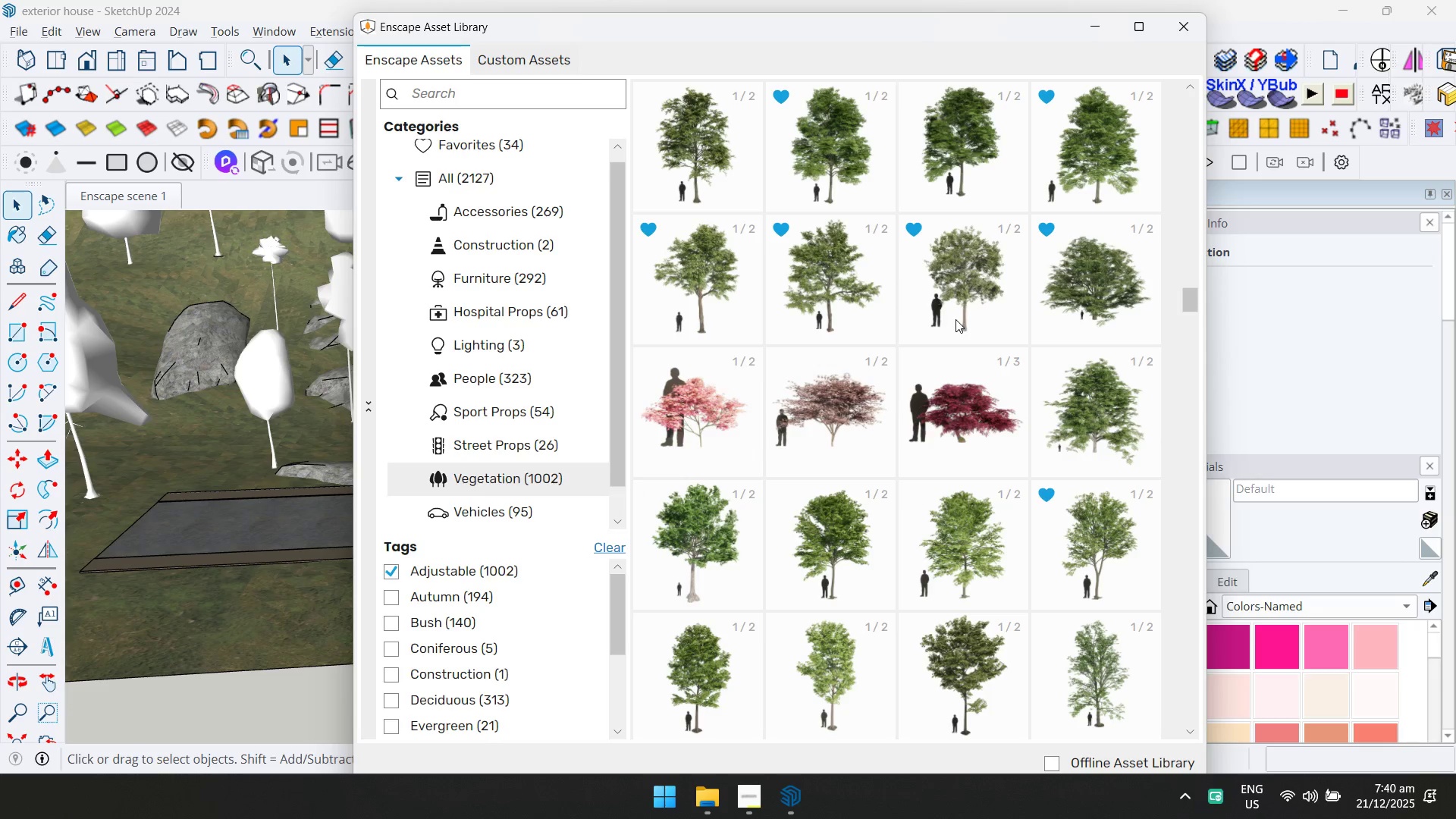 
scroll: coordinate [975, 448], scroll_direction: down, amount: 2.0
 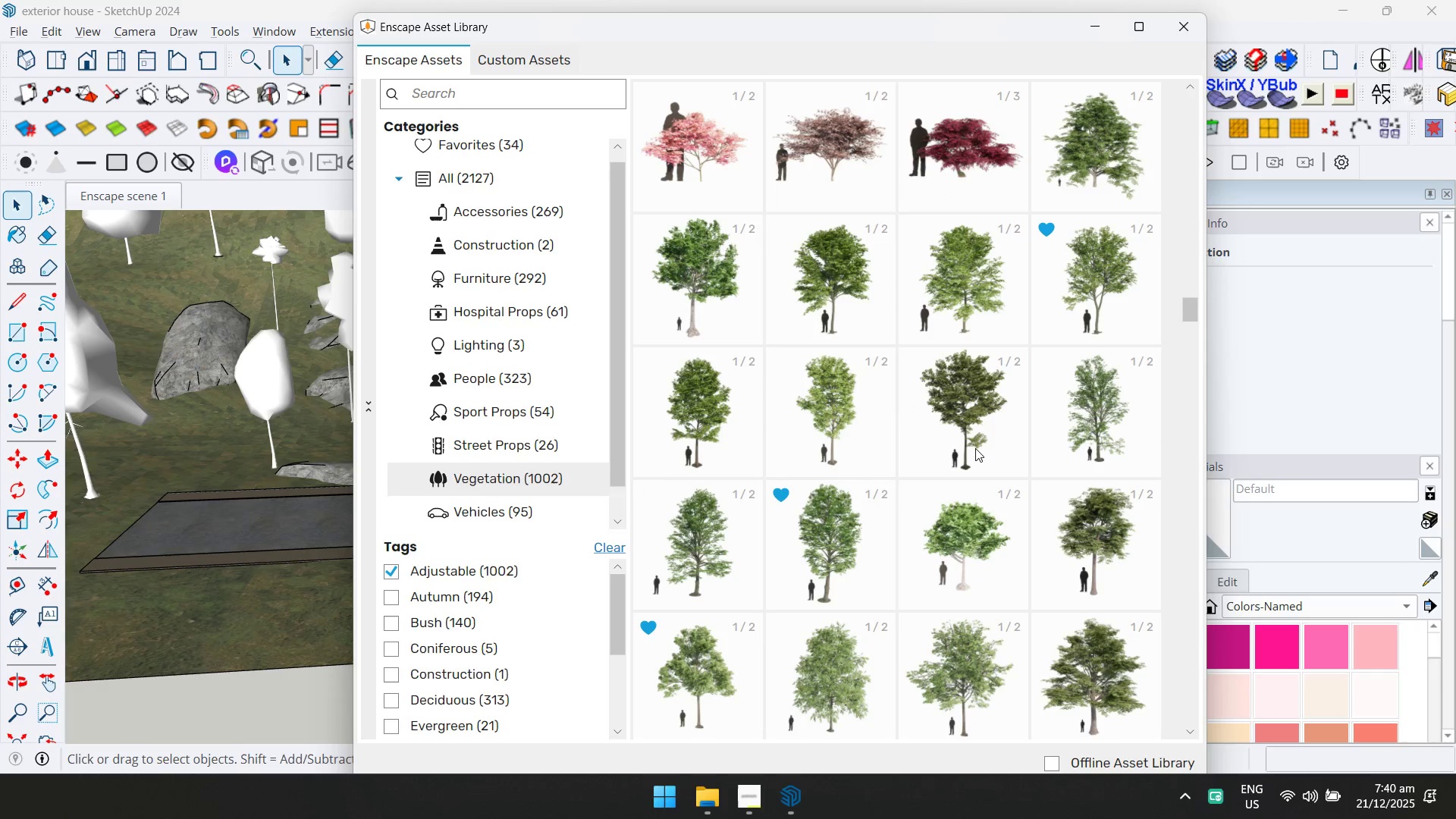 
scroll: coordinate [1003, 369], scroll_direction: up, amount: 12.0
 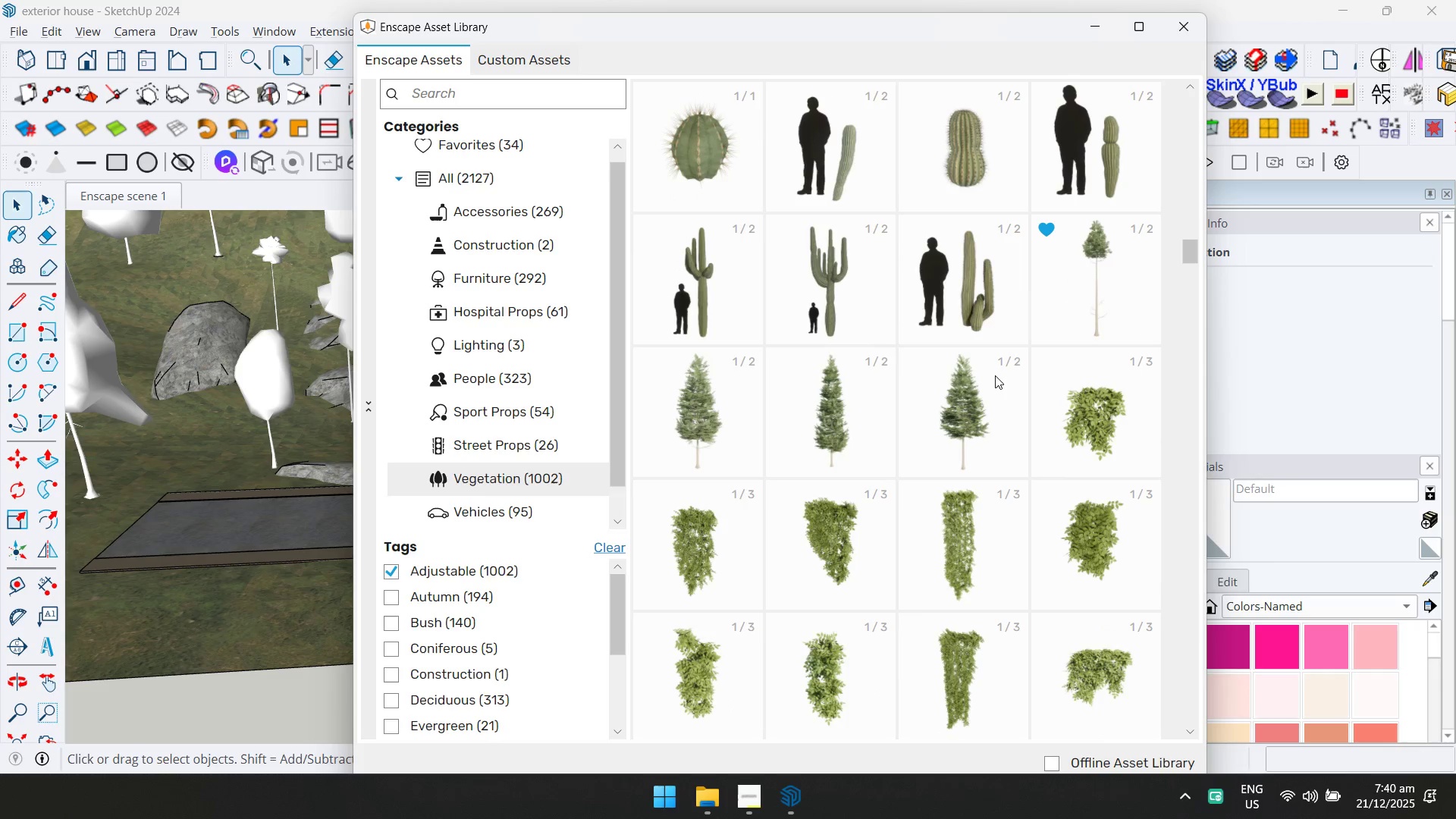 
scroll: coordinate [980, 376], scroll_direction: down, amount: 39.0
 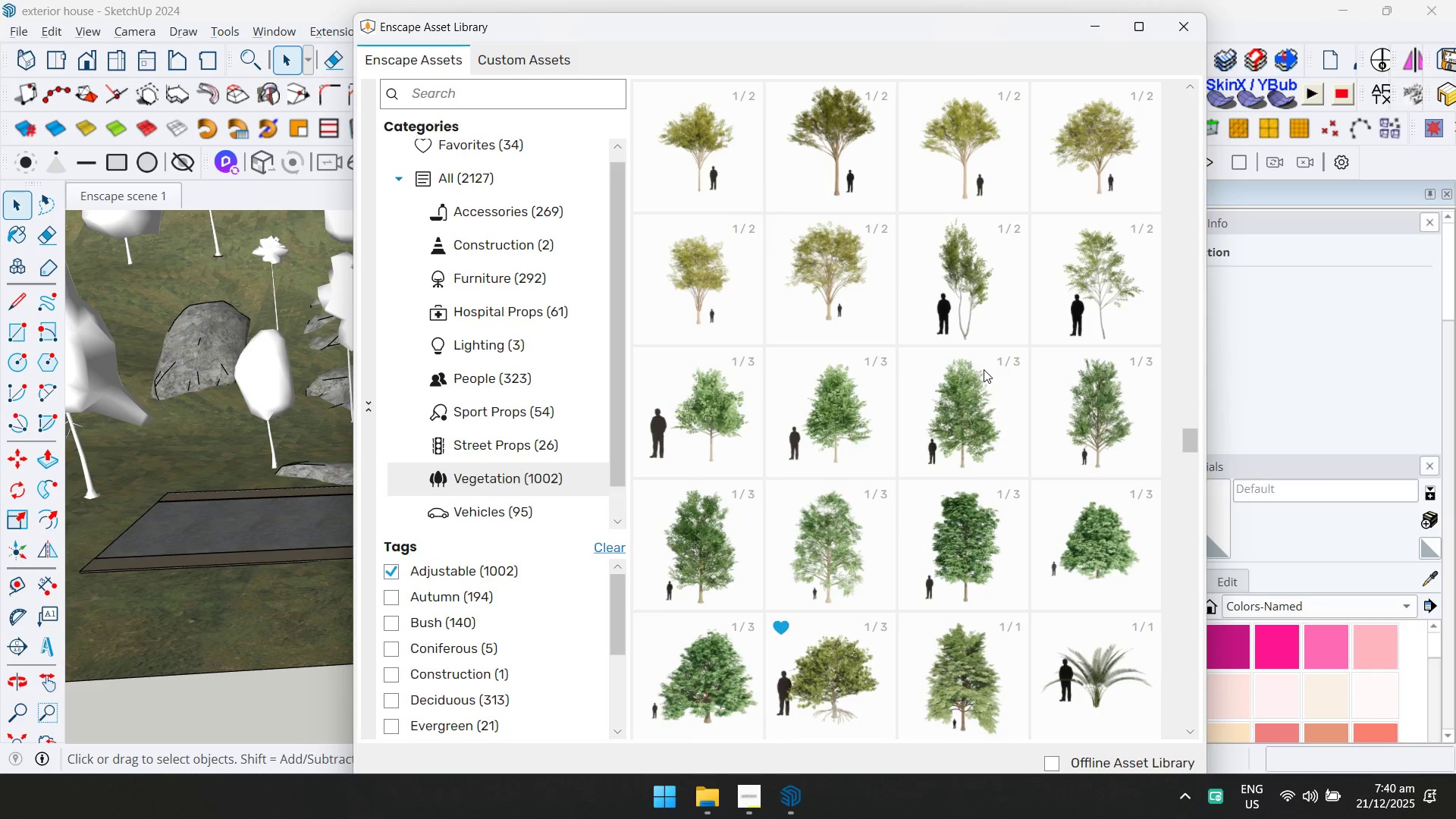 
scroll: coordinate [983, 372], scroll_direction: down, amount: 5.0
 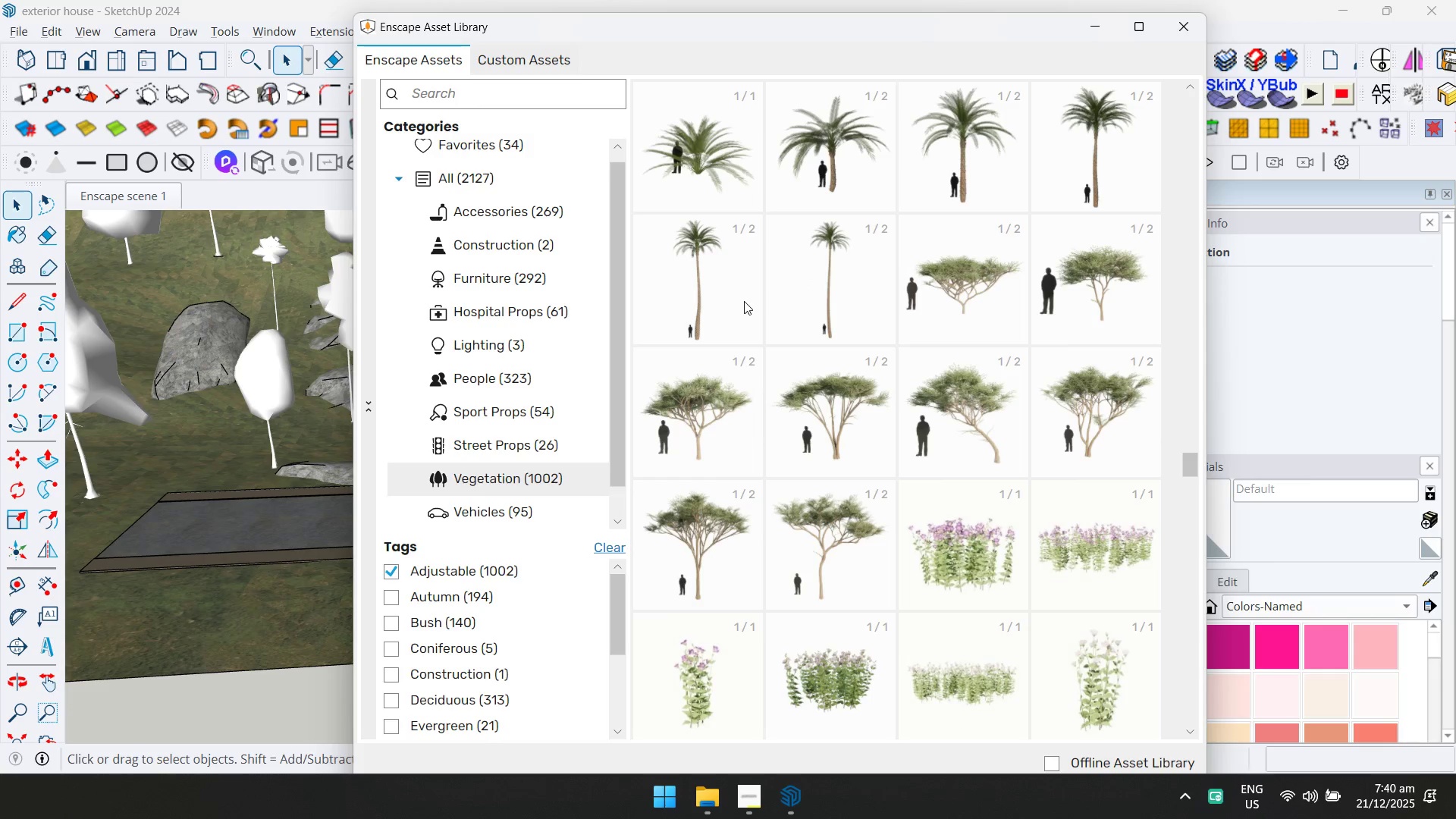 
wait(5.52)
 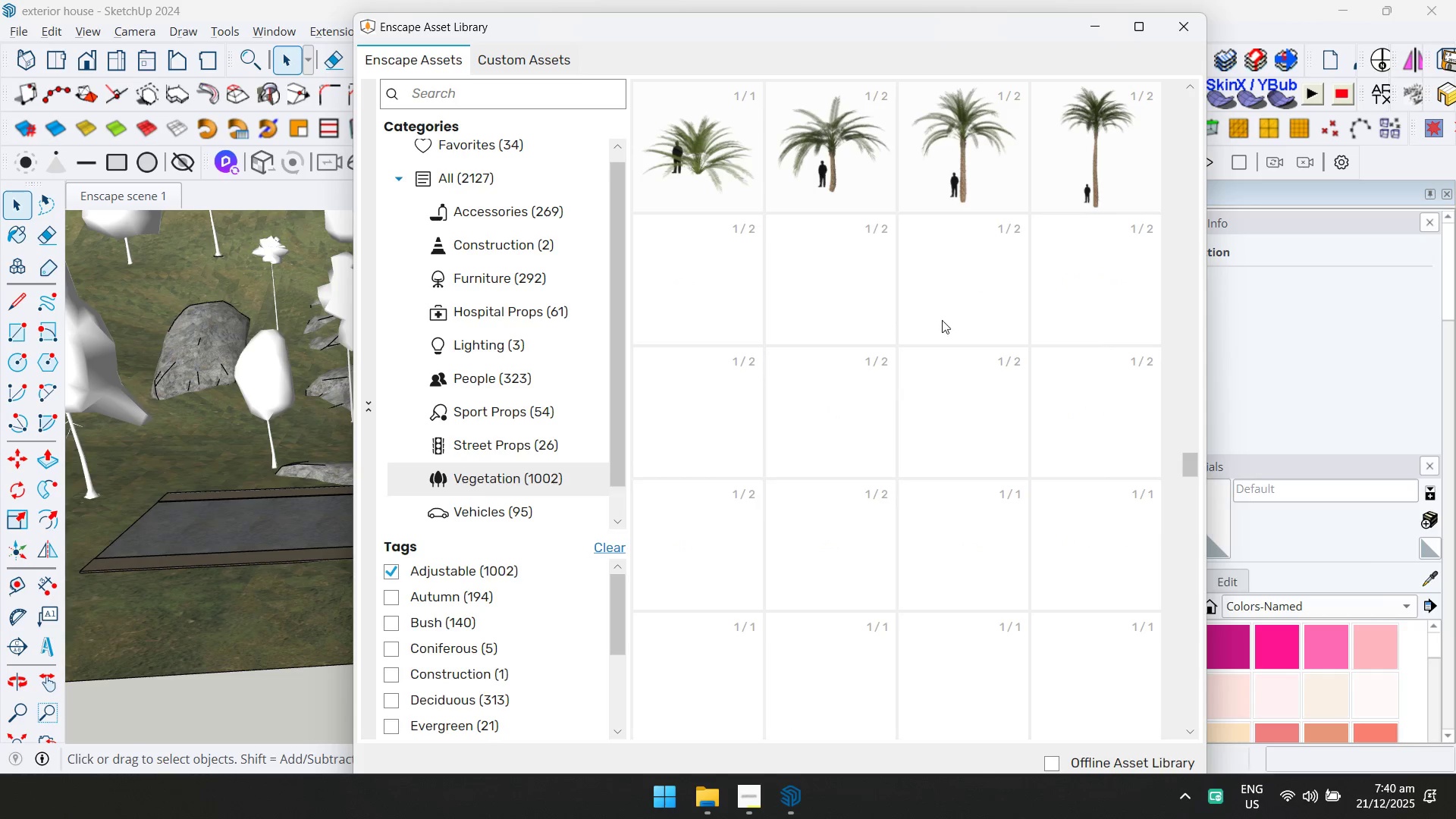 
left_click([1099, 24])
 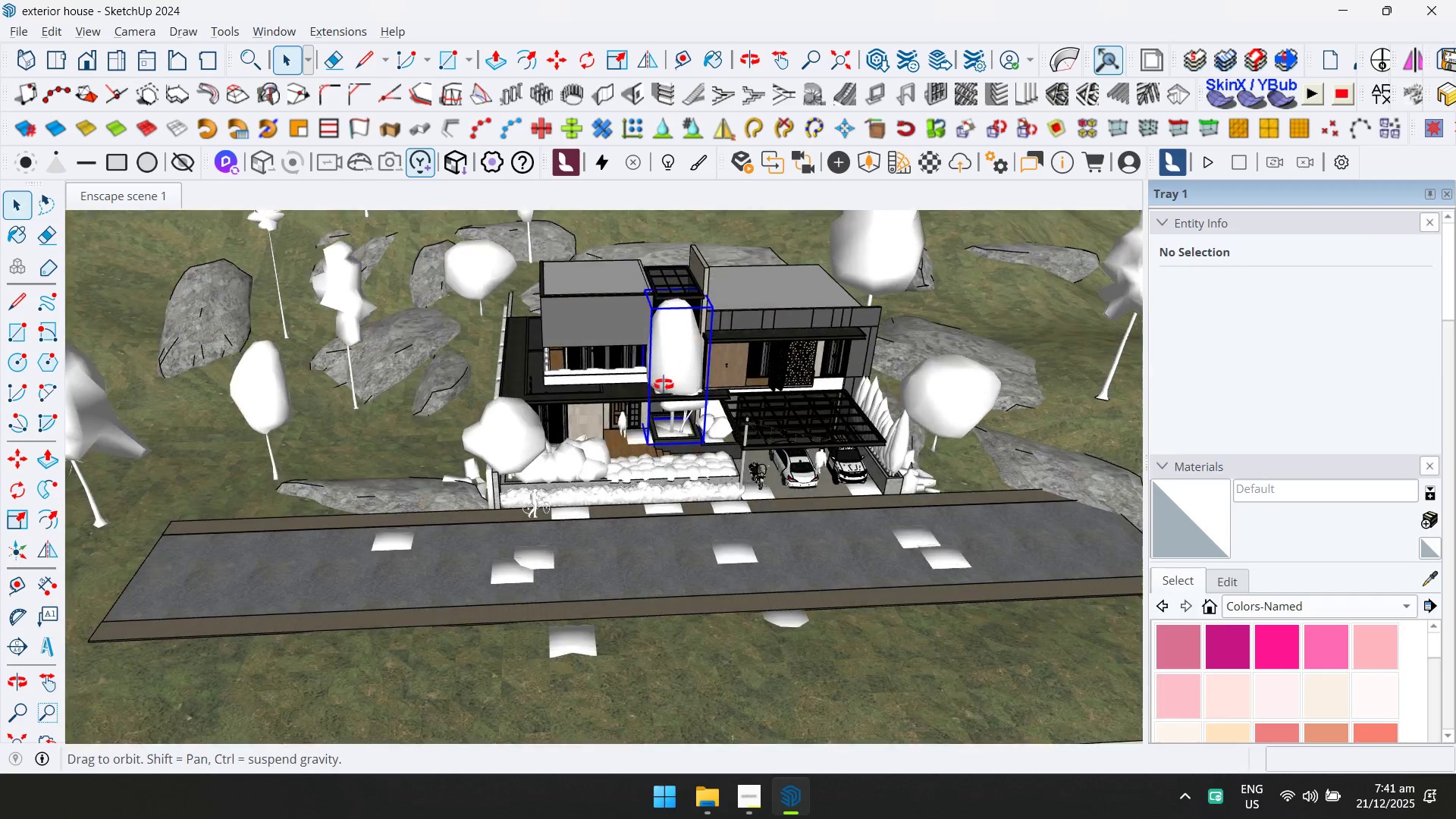 
key(Delete)
 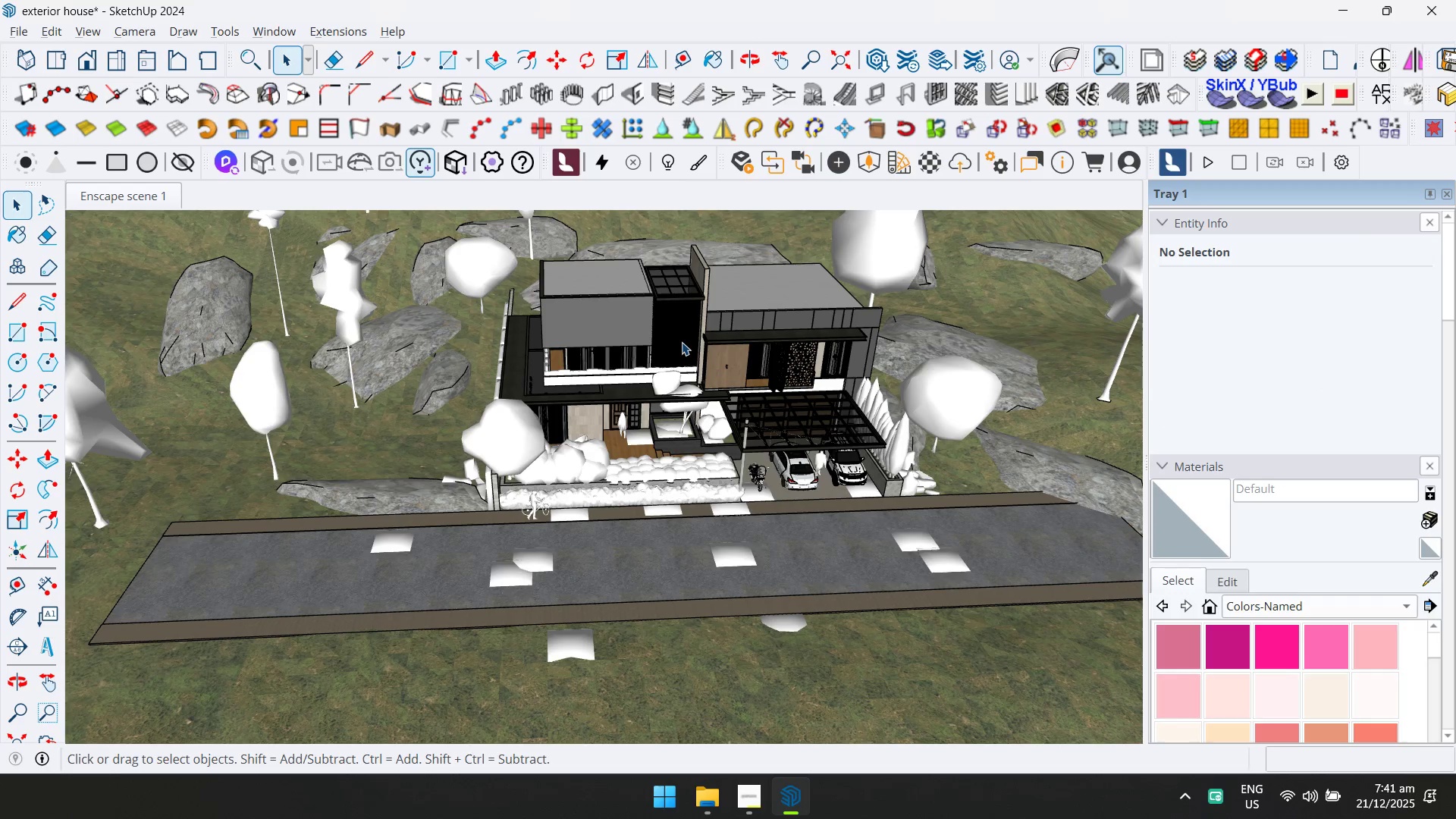 
key(Alt+AltLeft)
 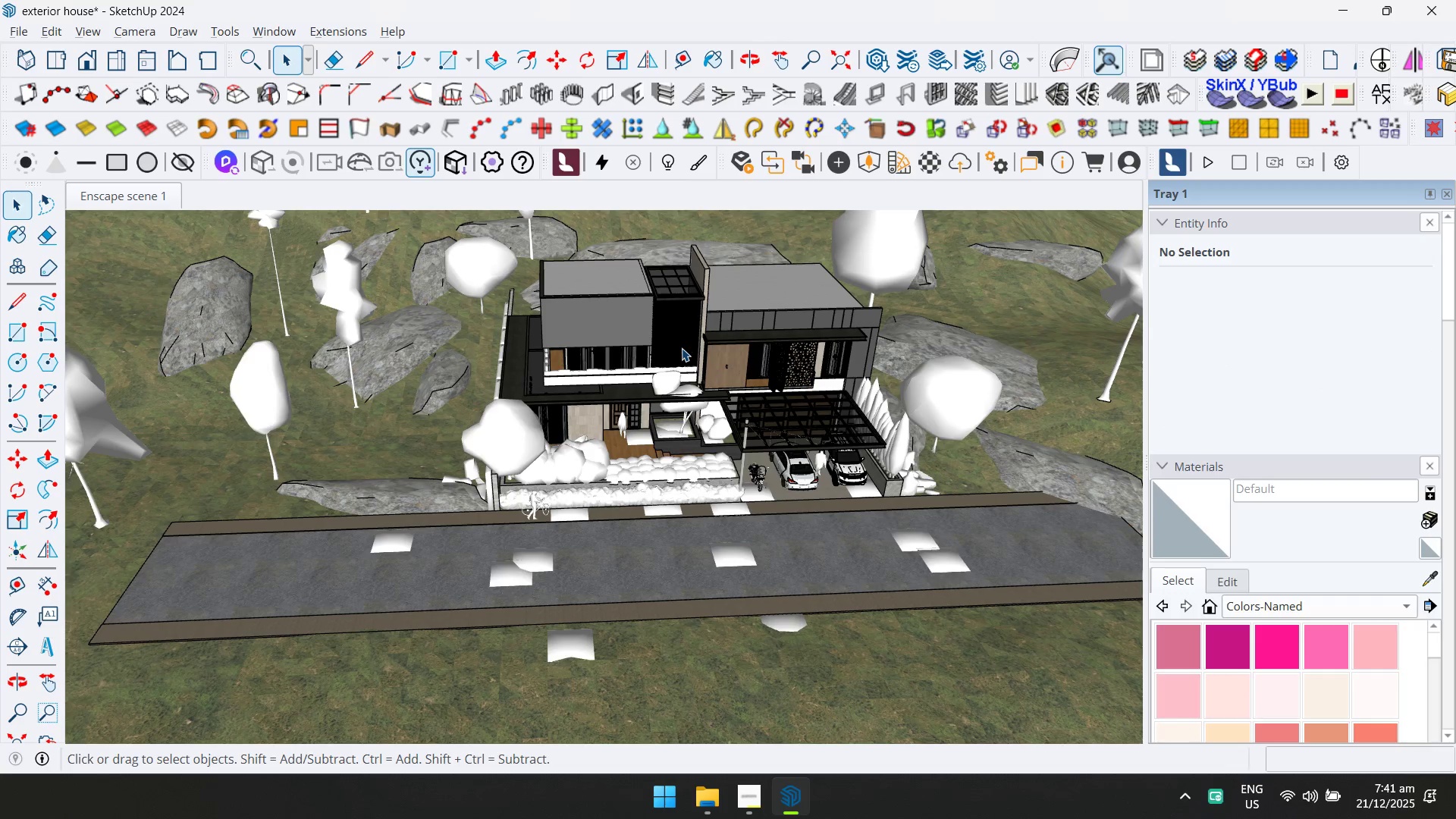 
key(Alt+Tab)
 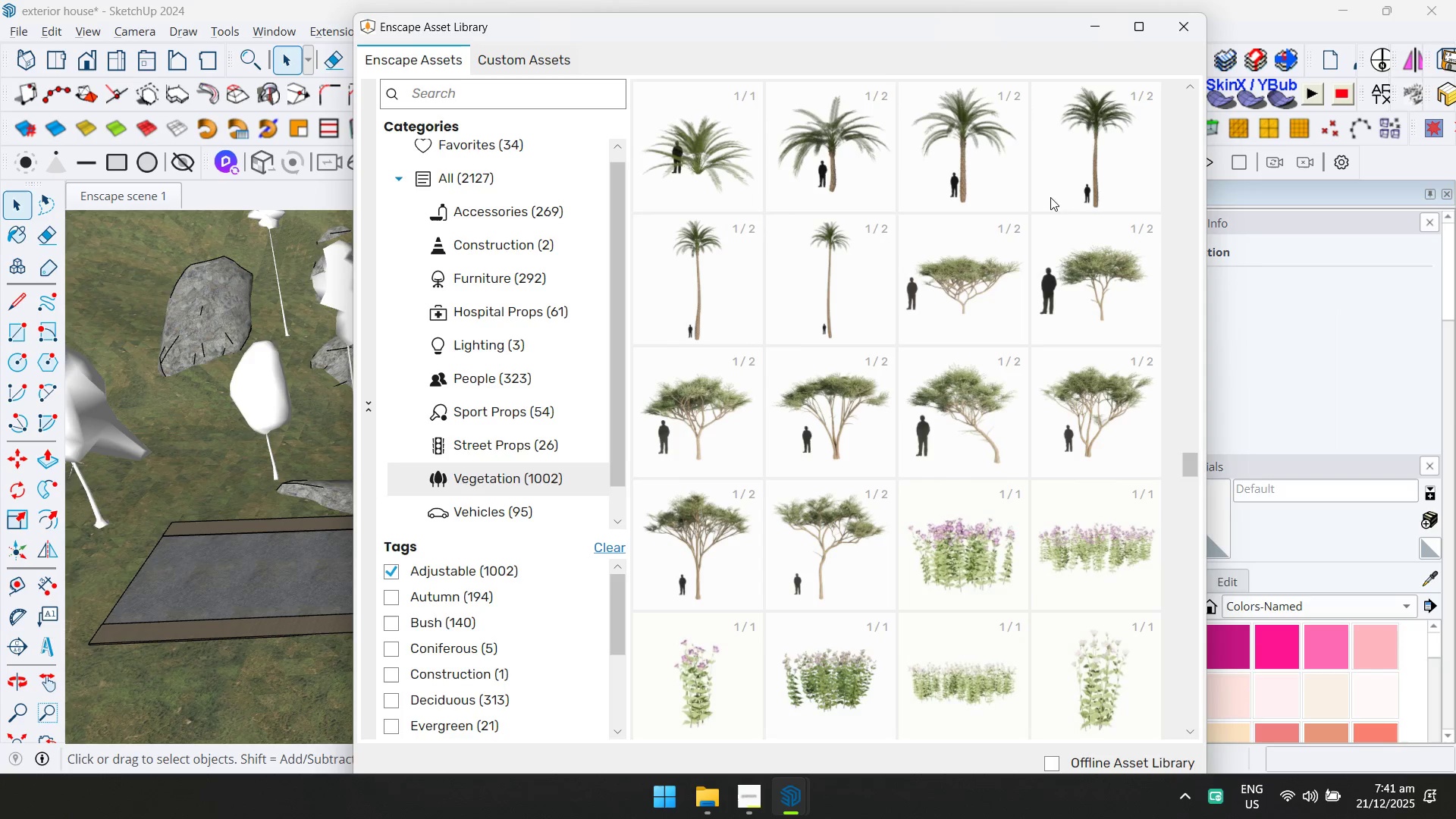 
double_click([991, 183])
 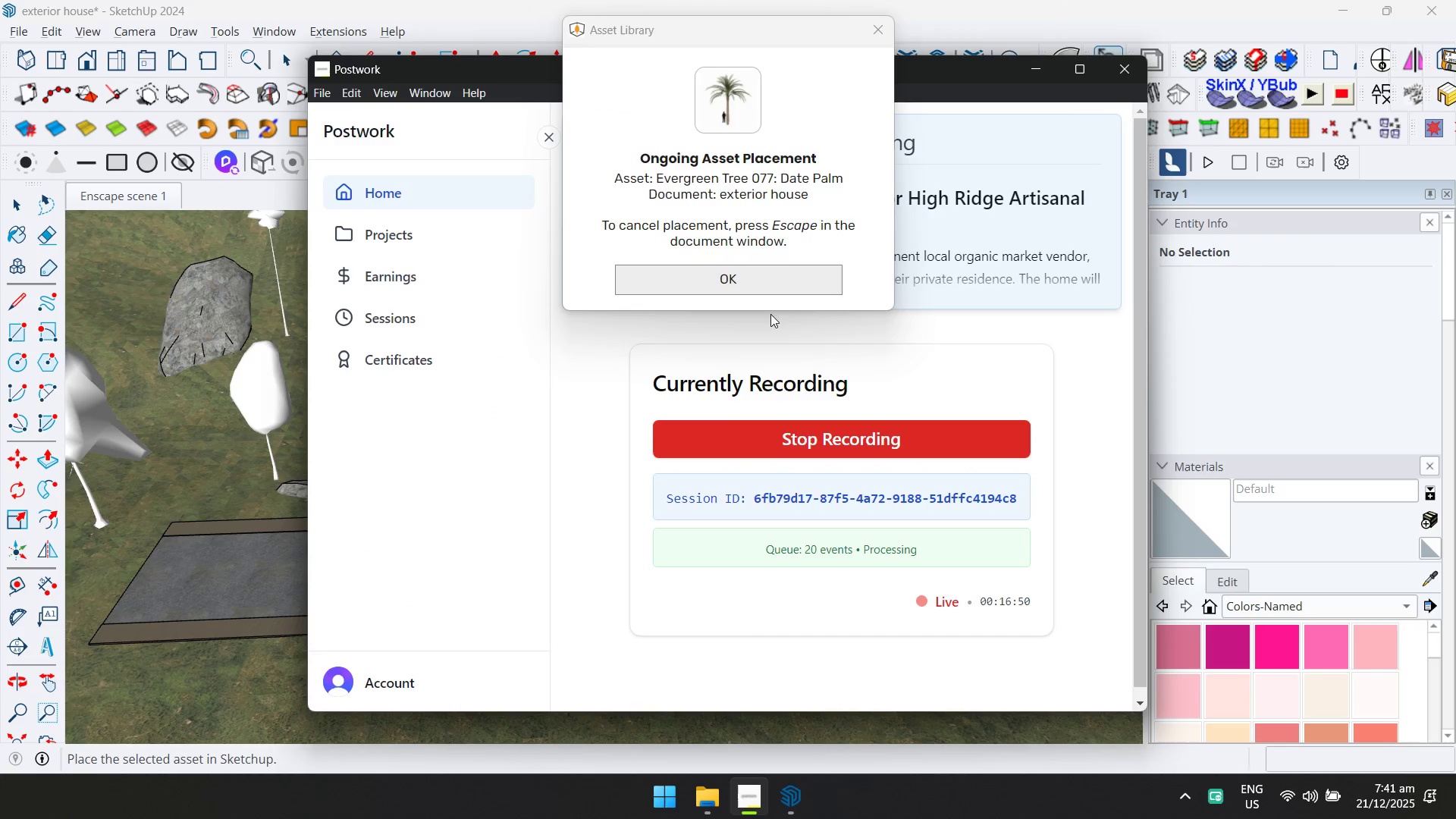 
left_click([812, 273])
 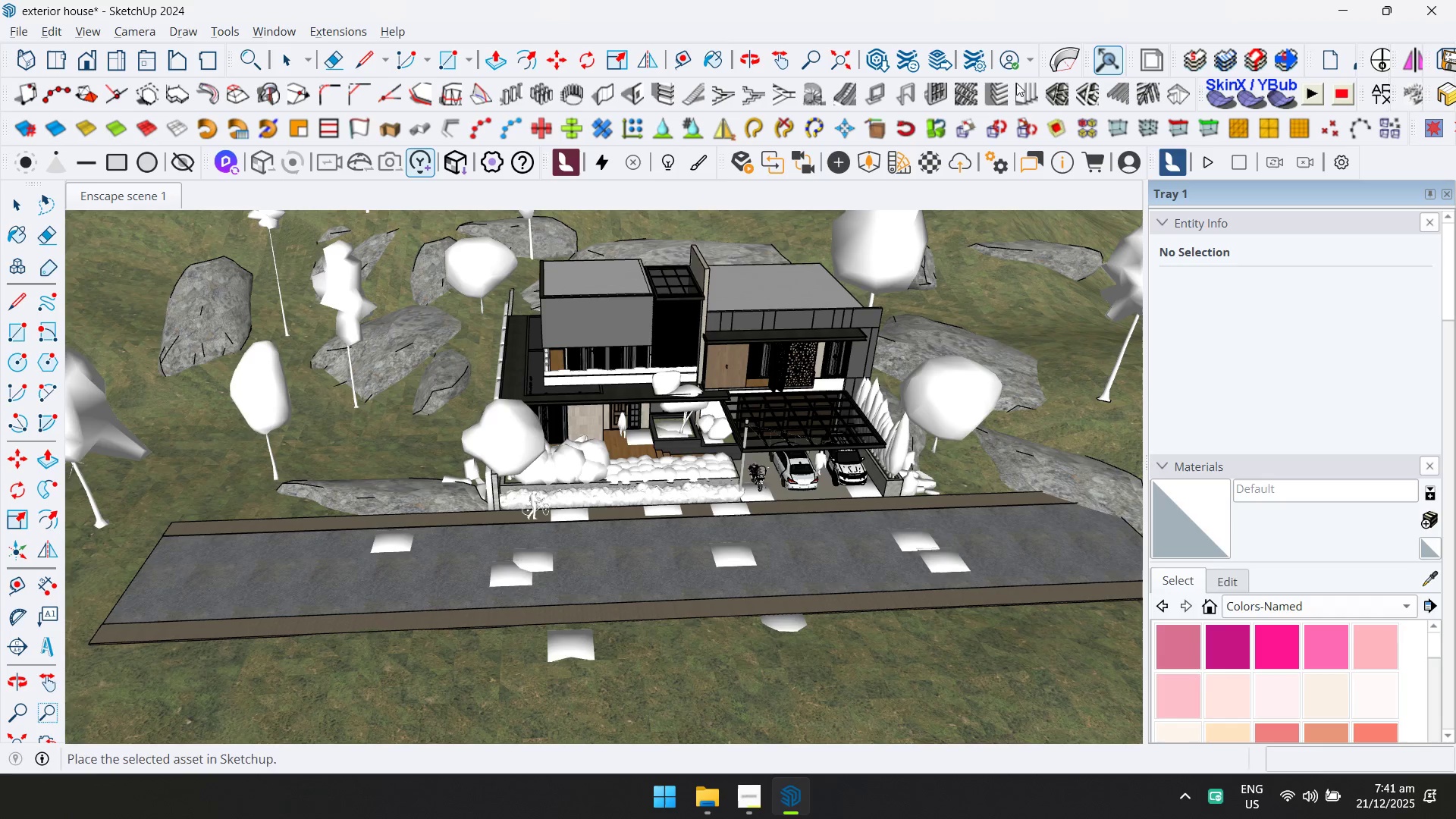 
scroll: coordinate [683, 428], scroll_direction: up, amount: 10.0
 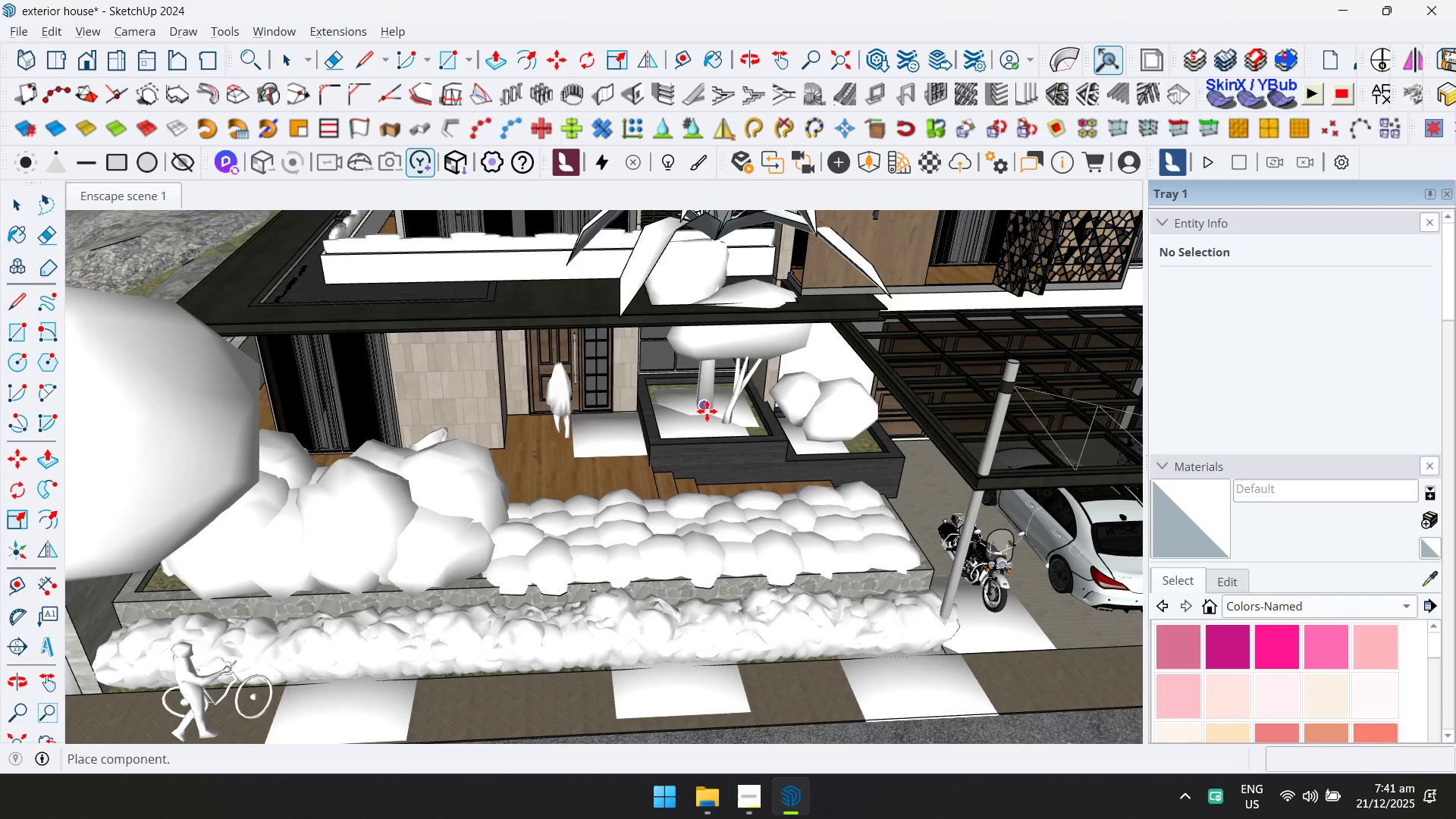 
left_click([707, 411])
 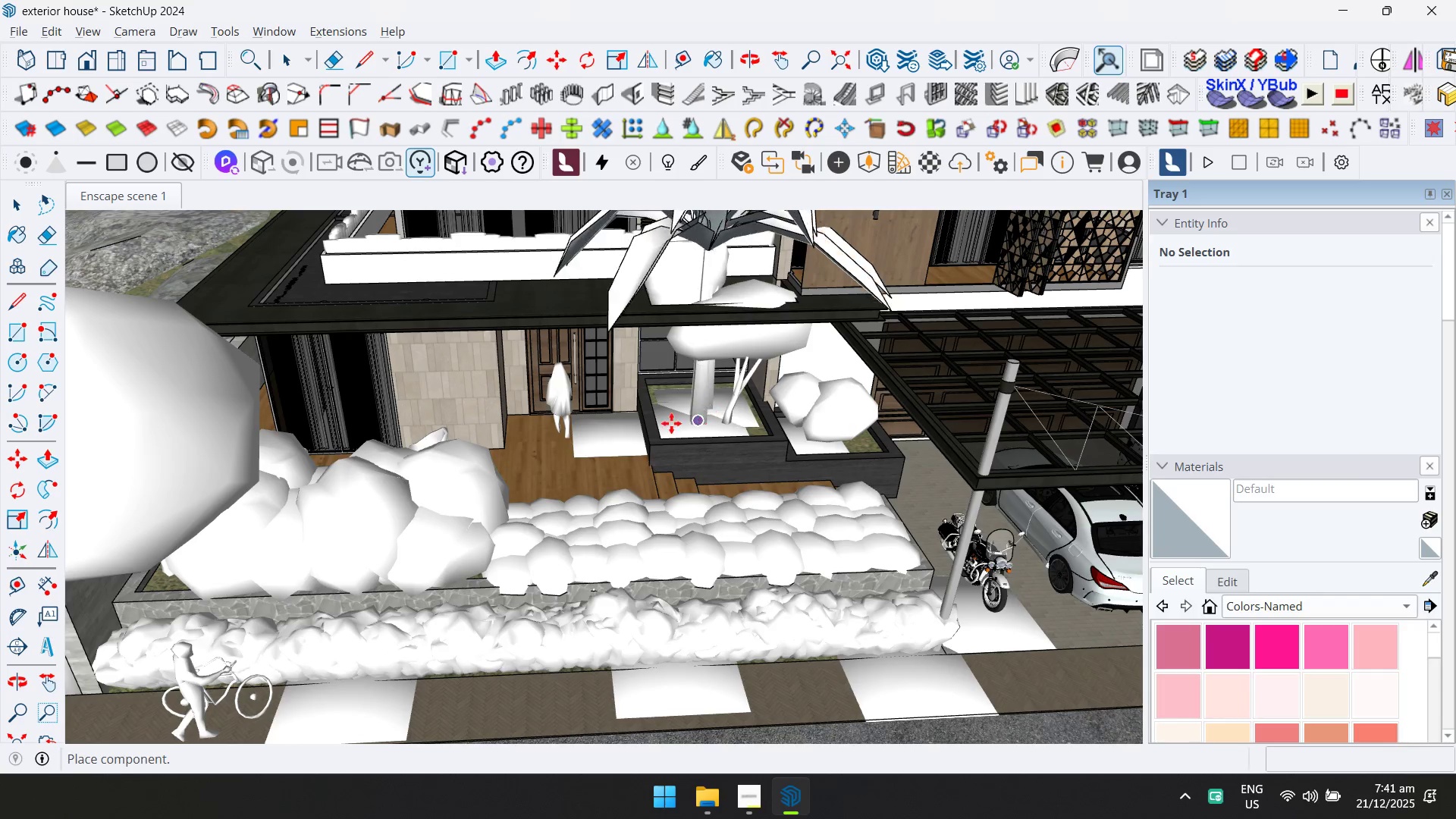 
hold_key(key=ShiftLeft, duration=0.31)
scroll: coordinate [613, 417], scroll_direction: down, amount: 5.0
 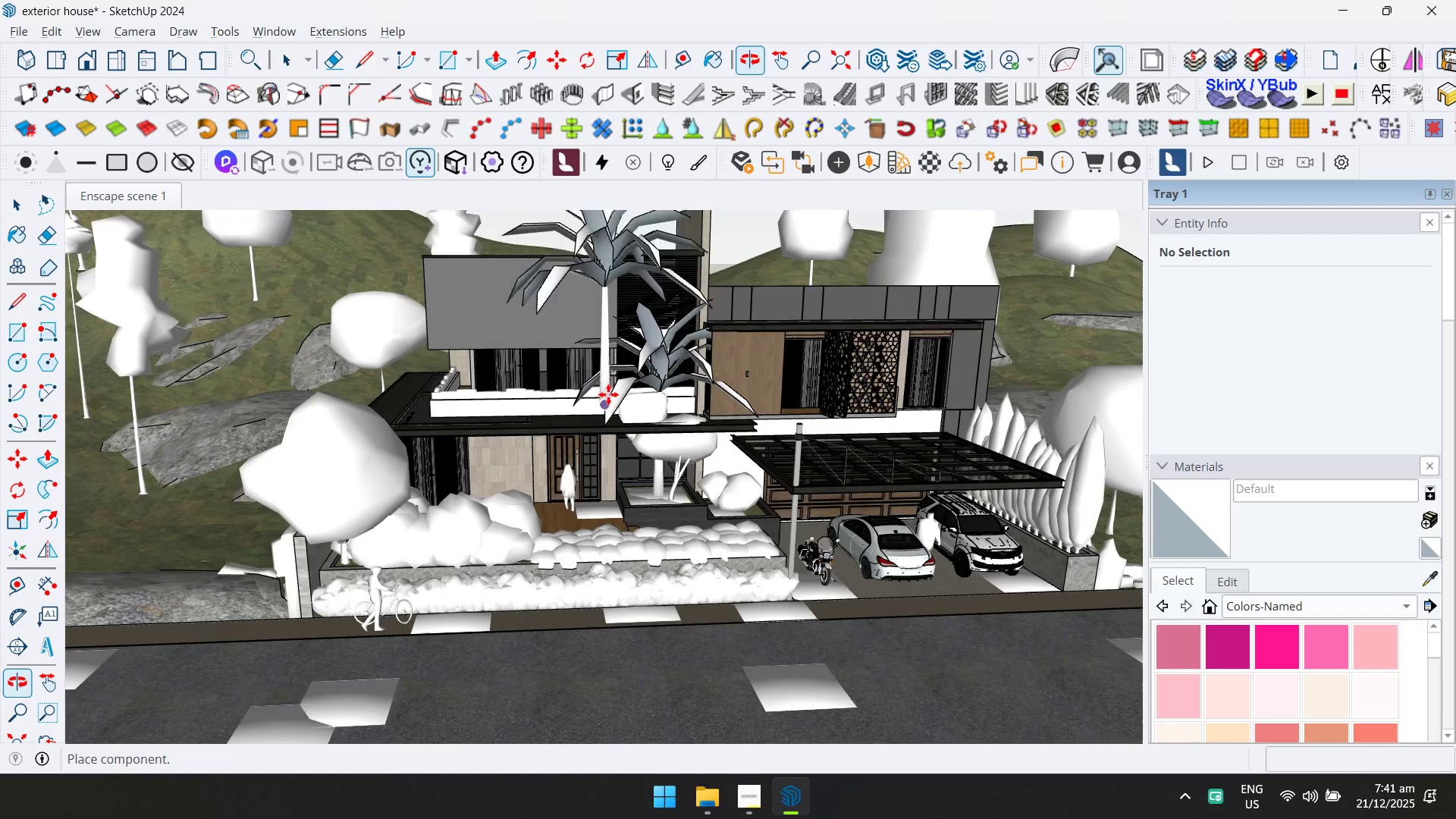 
key(Escape)
 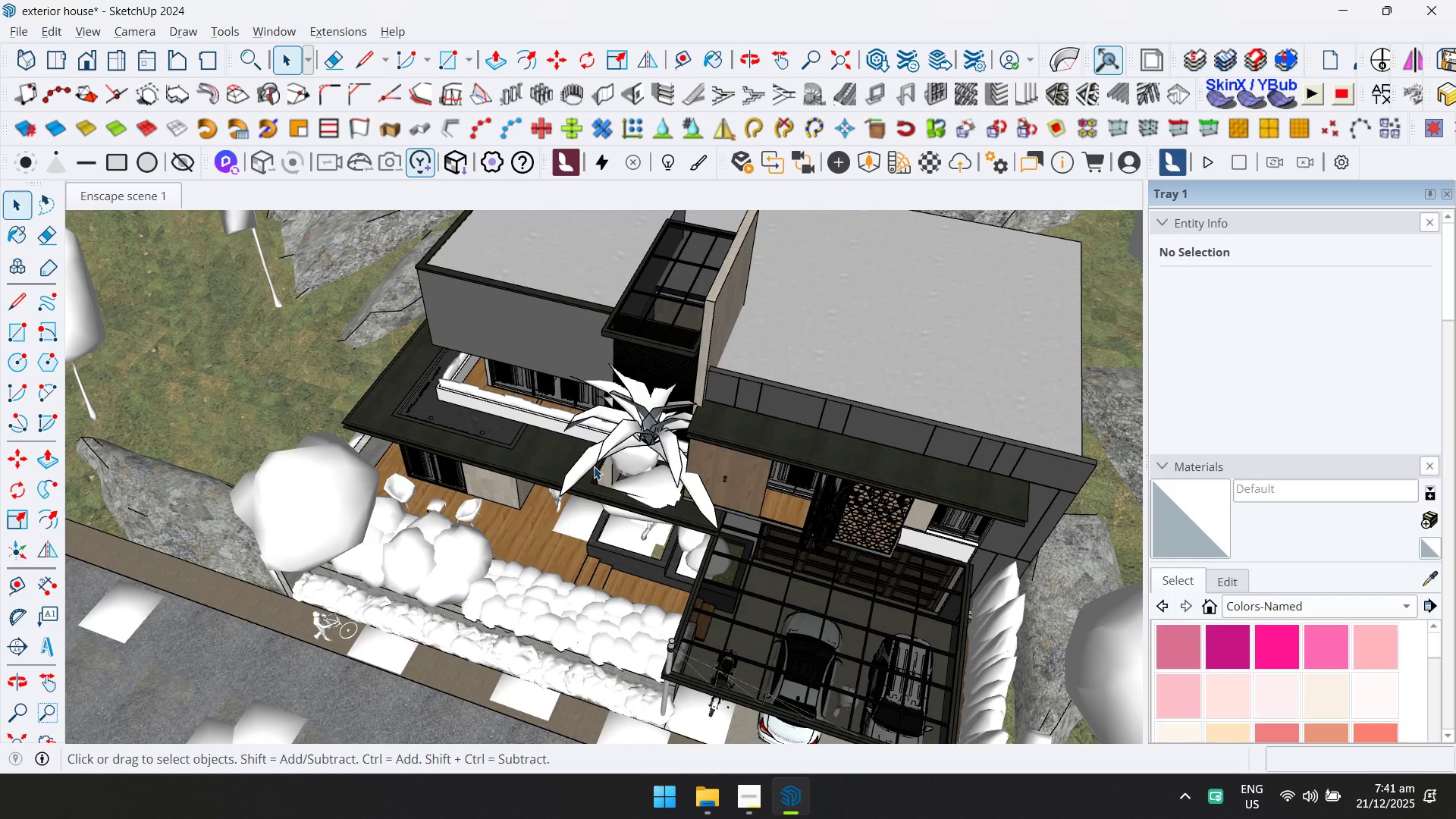 
left_click([642, 419])
 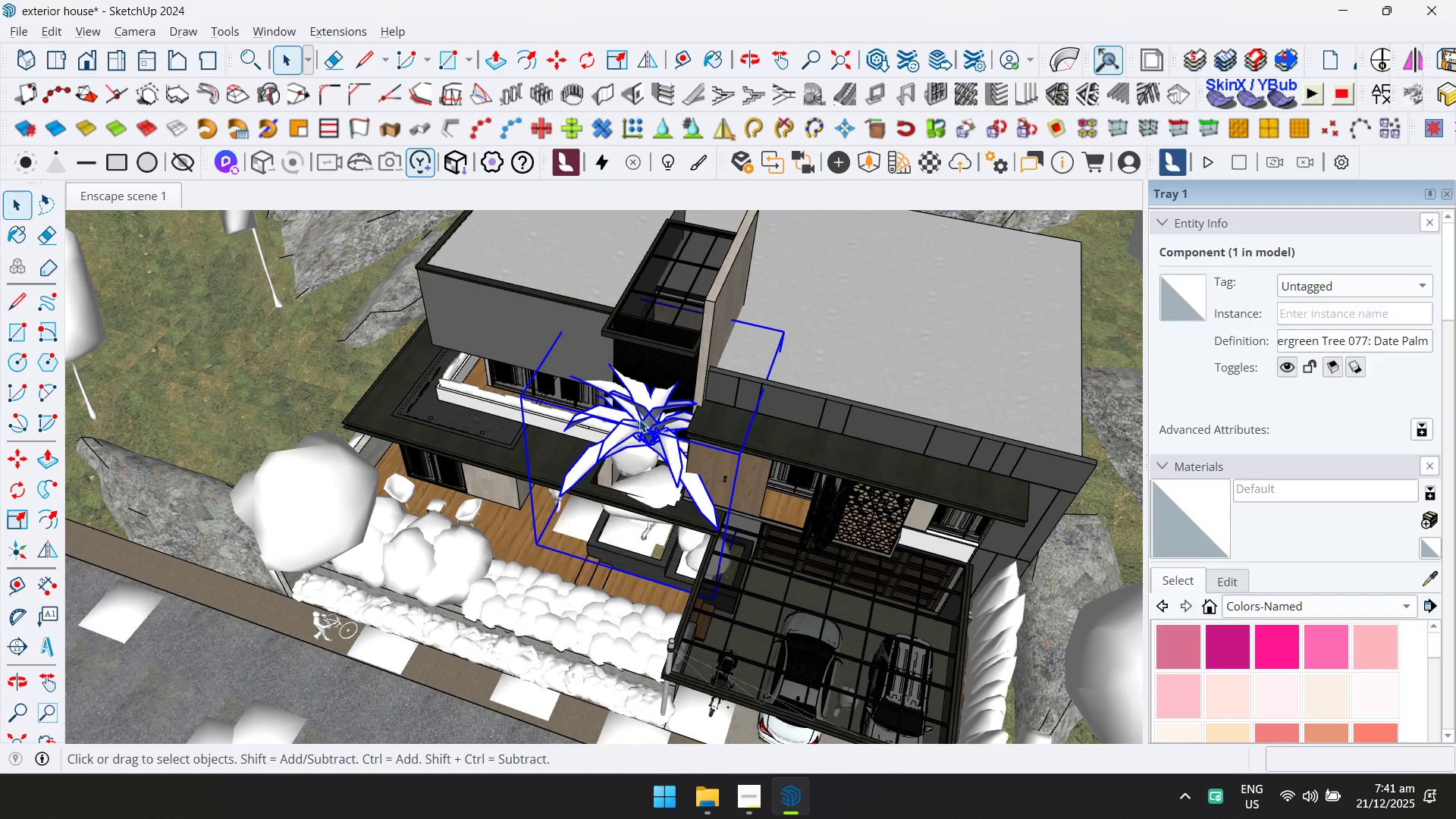 
key(Delete)
 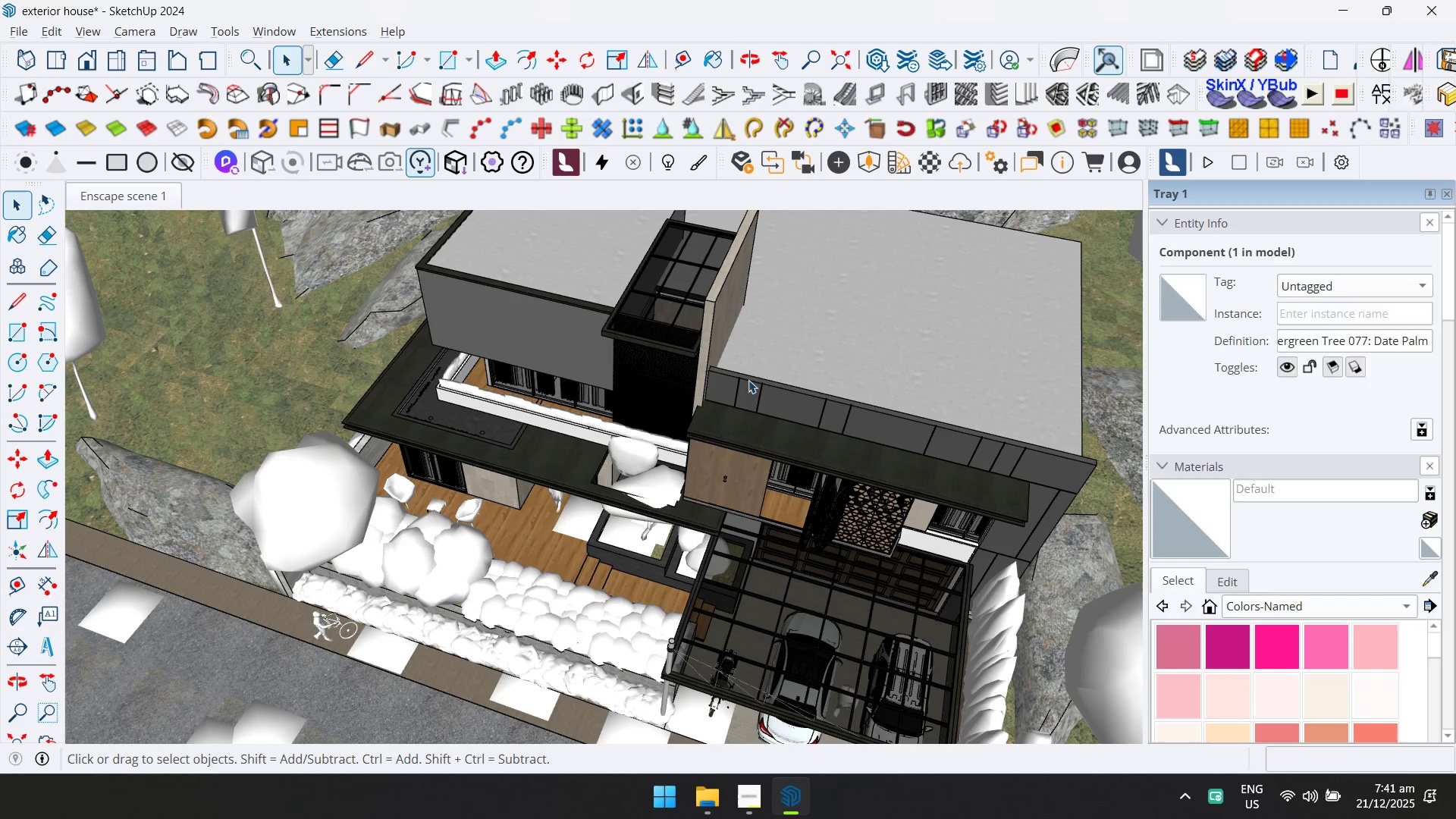 
key(Alt+AltLeft)
 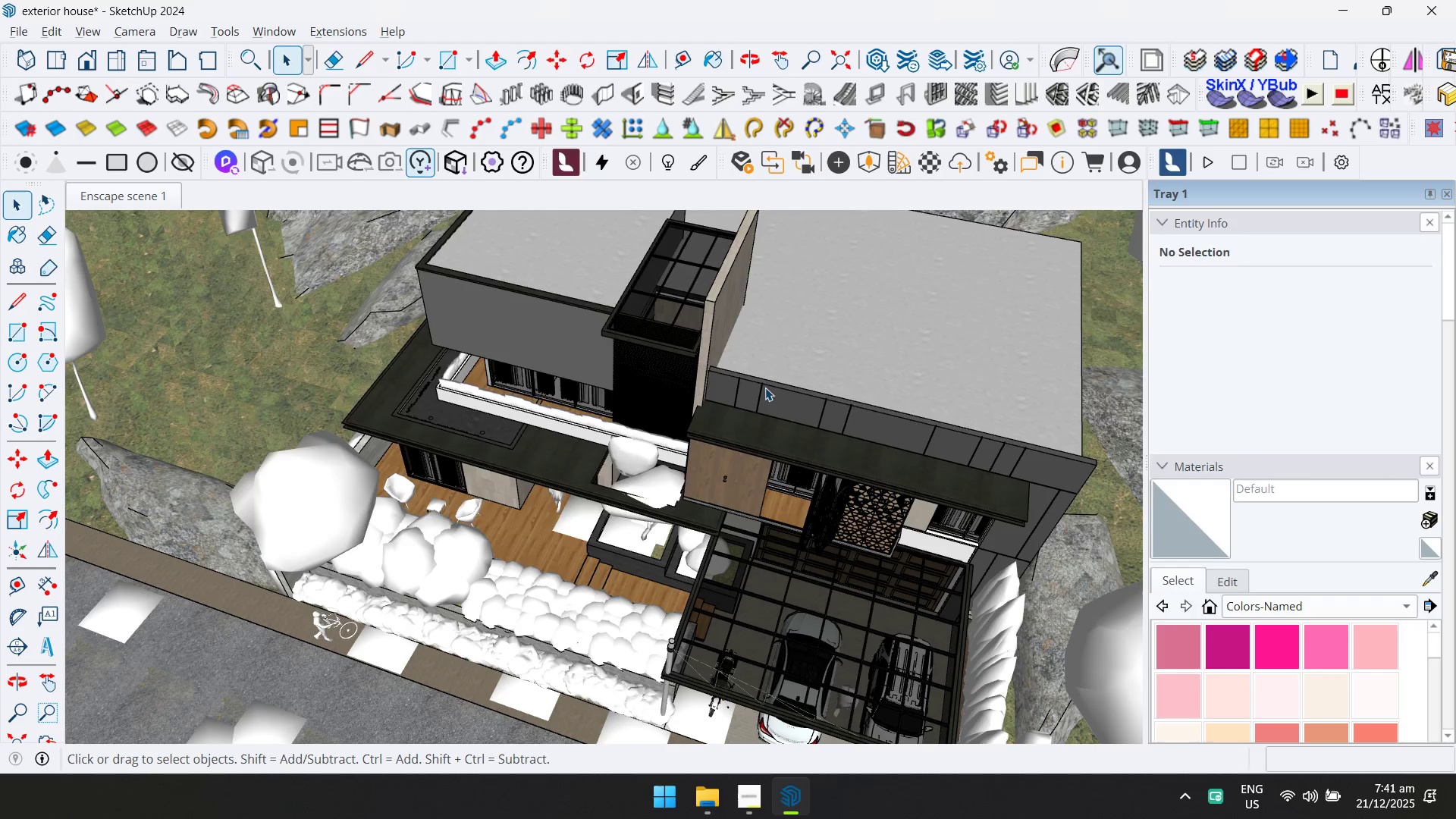 
key(Alt+Tab)